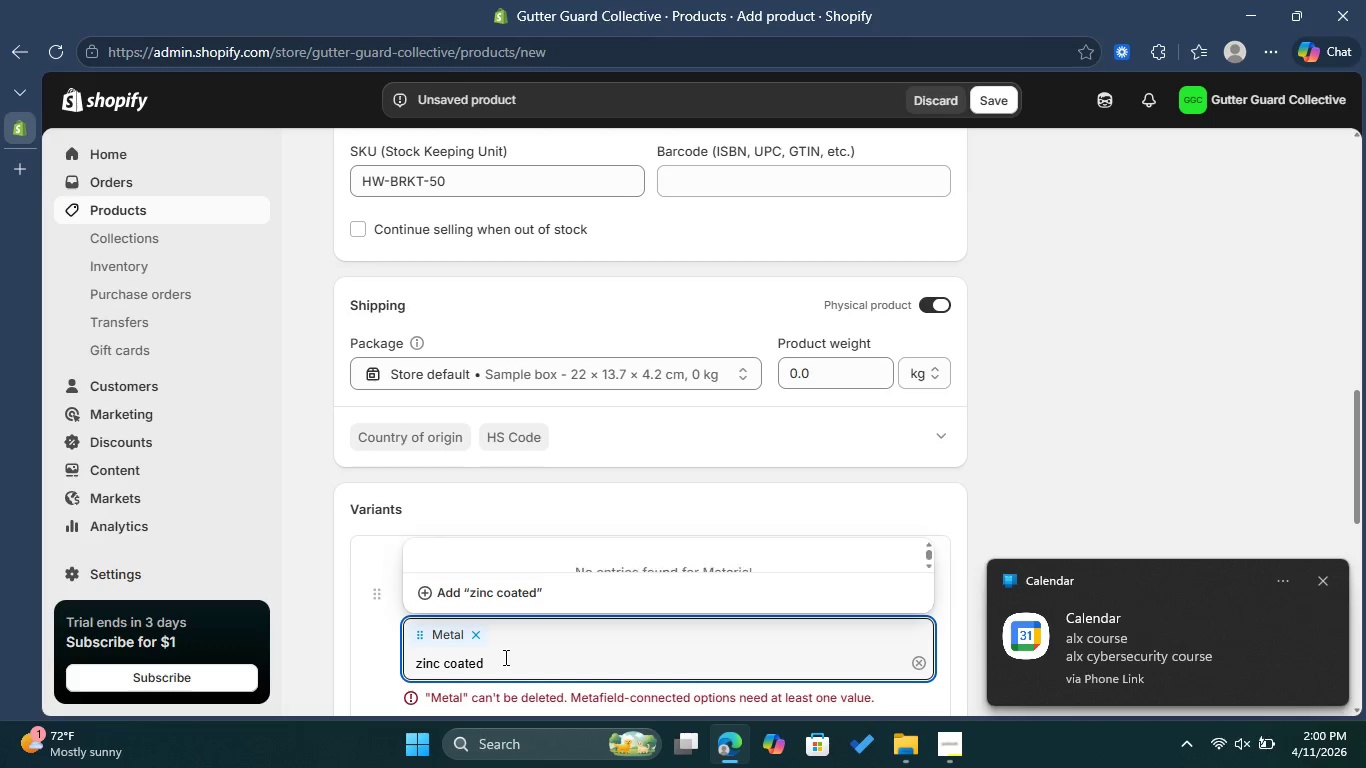 
key(Enter)
 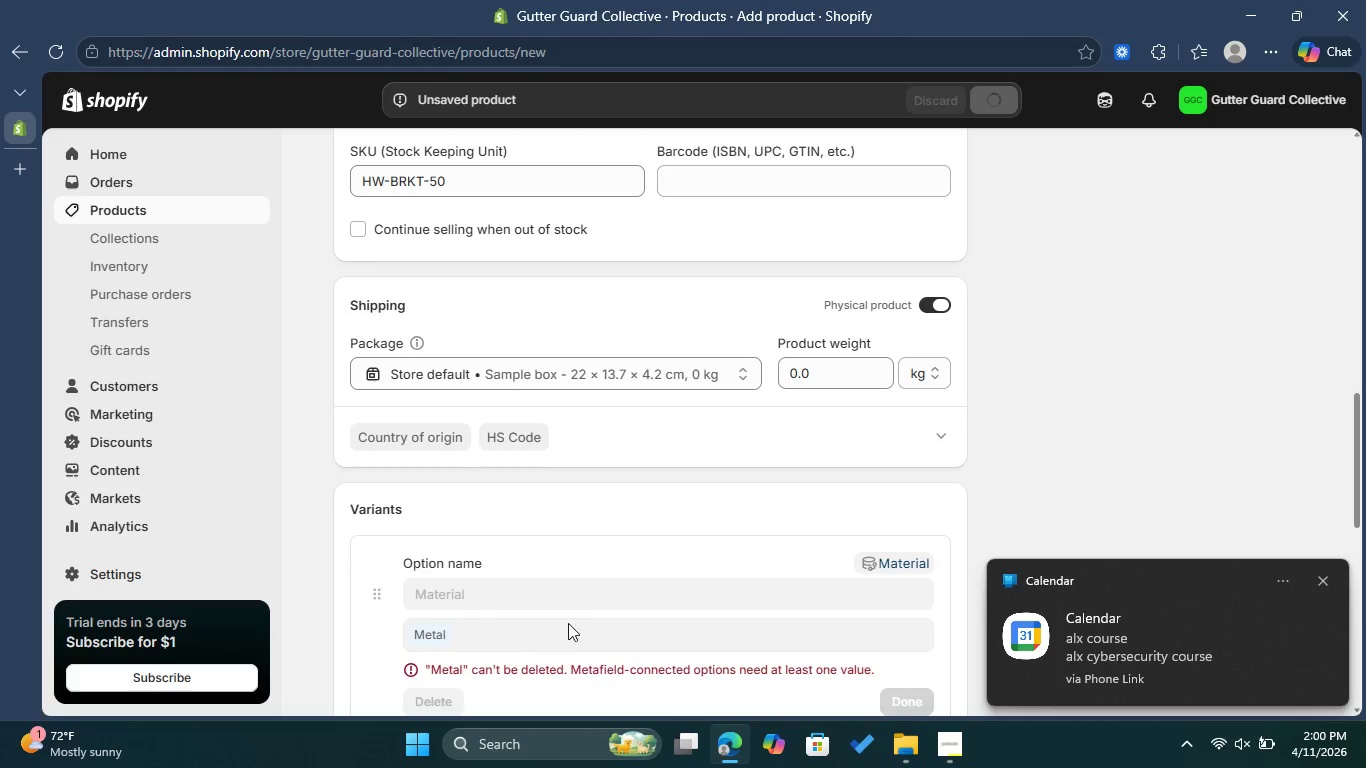 
scroll: coordinate [574, 613], scroll_direction: down, amount: 2.0
 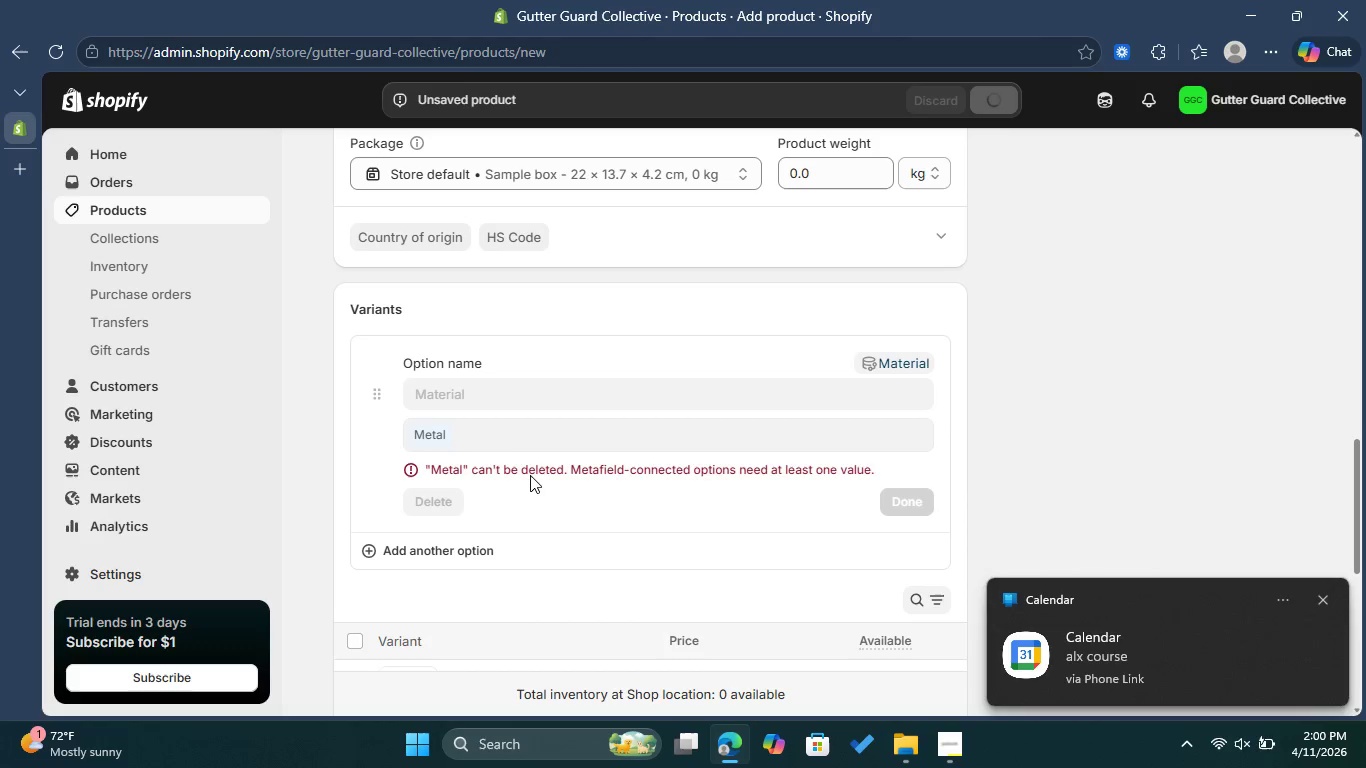 
left_click([483, 428])
 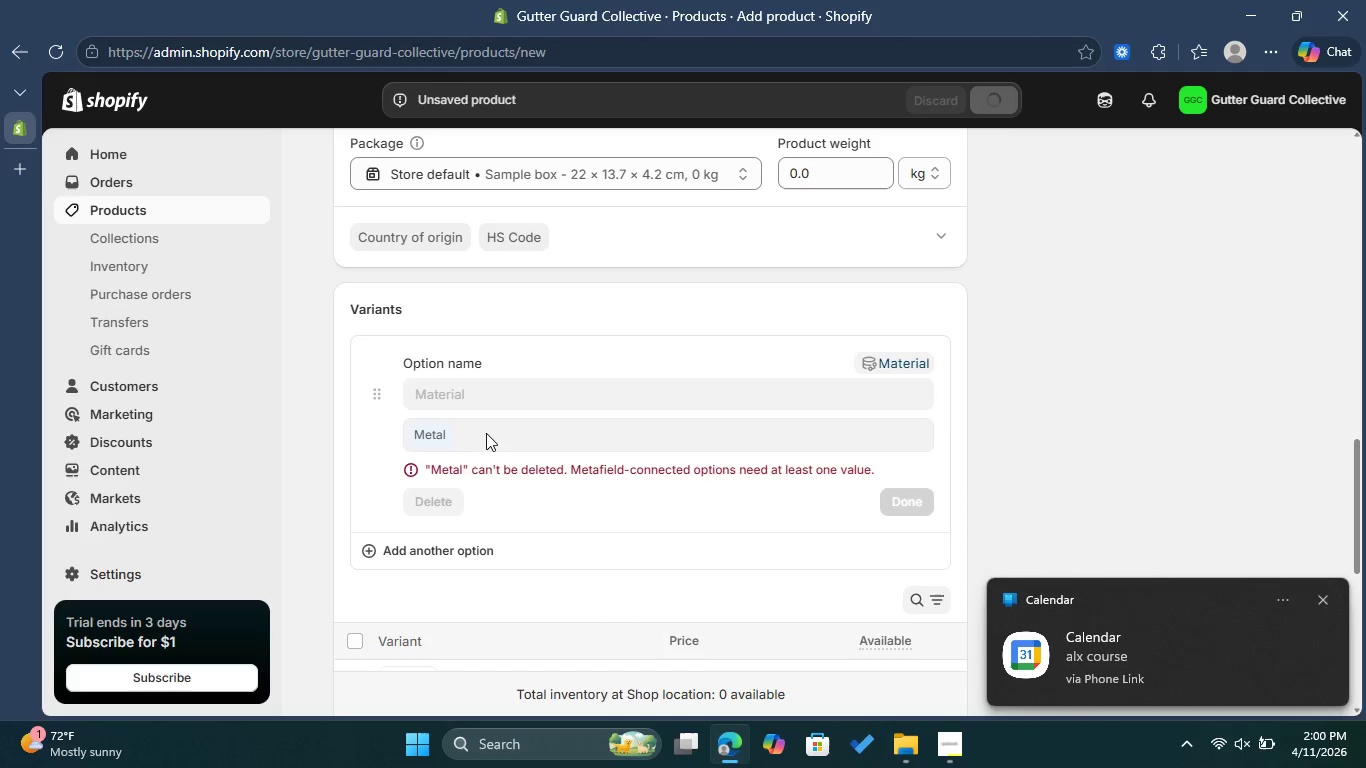 
left_click([486, 433])
 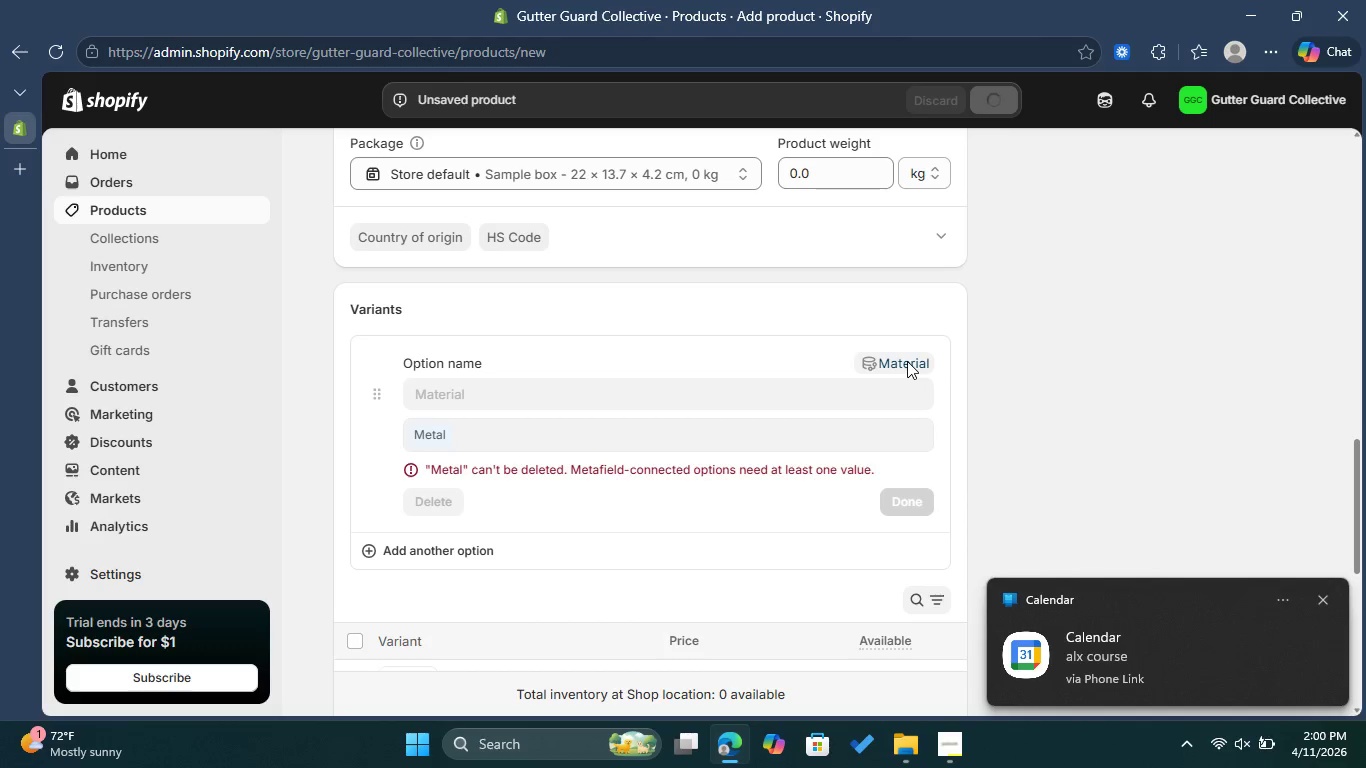 
left_click([907, 361])
 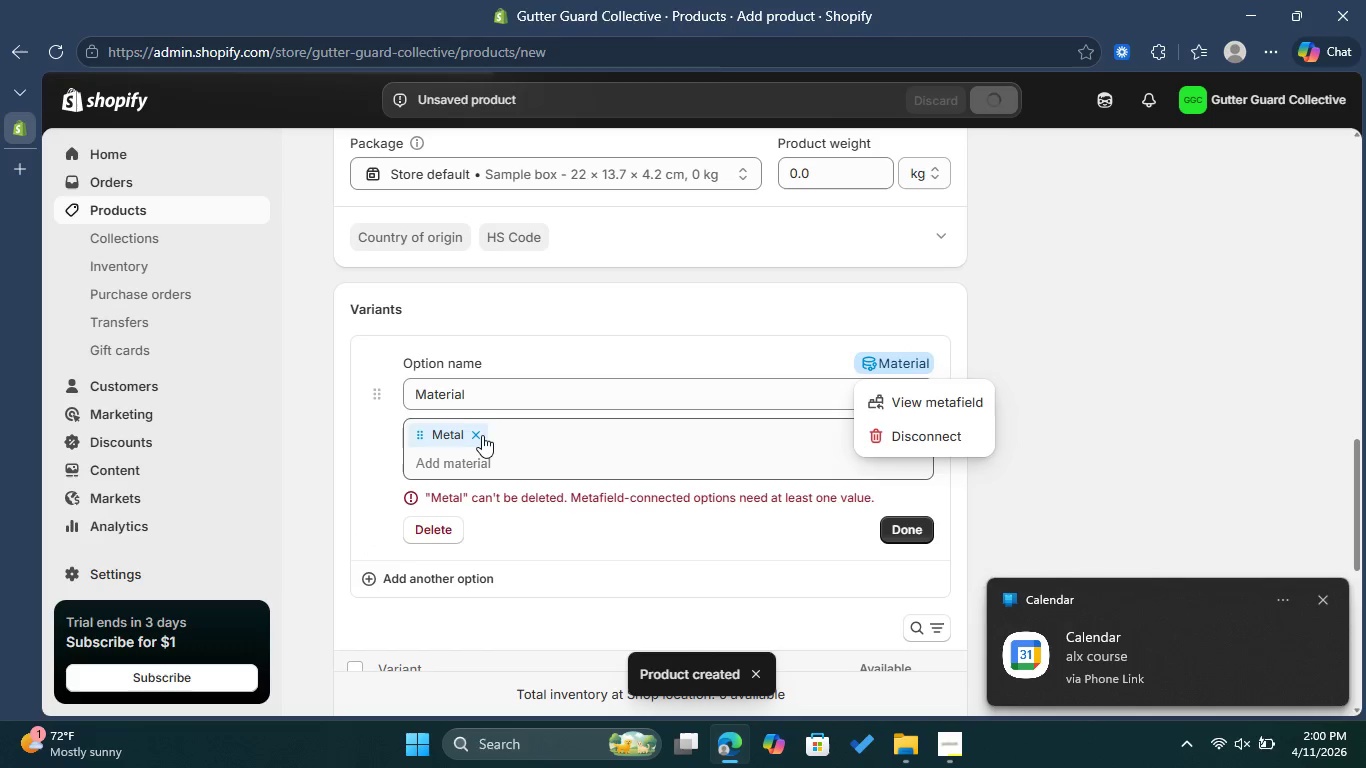 
left_click([482, 434])
 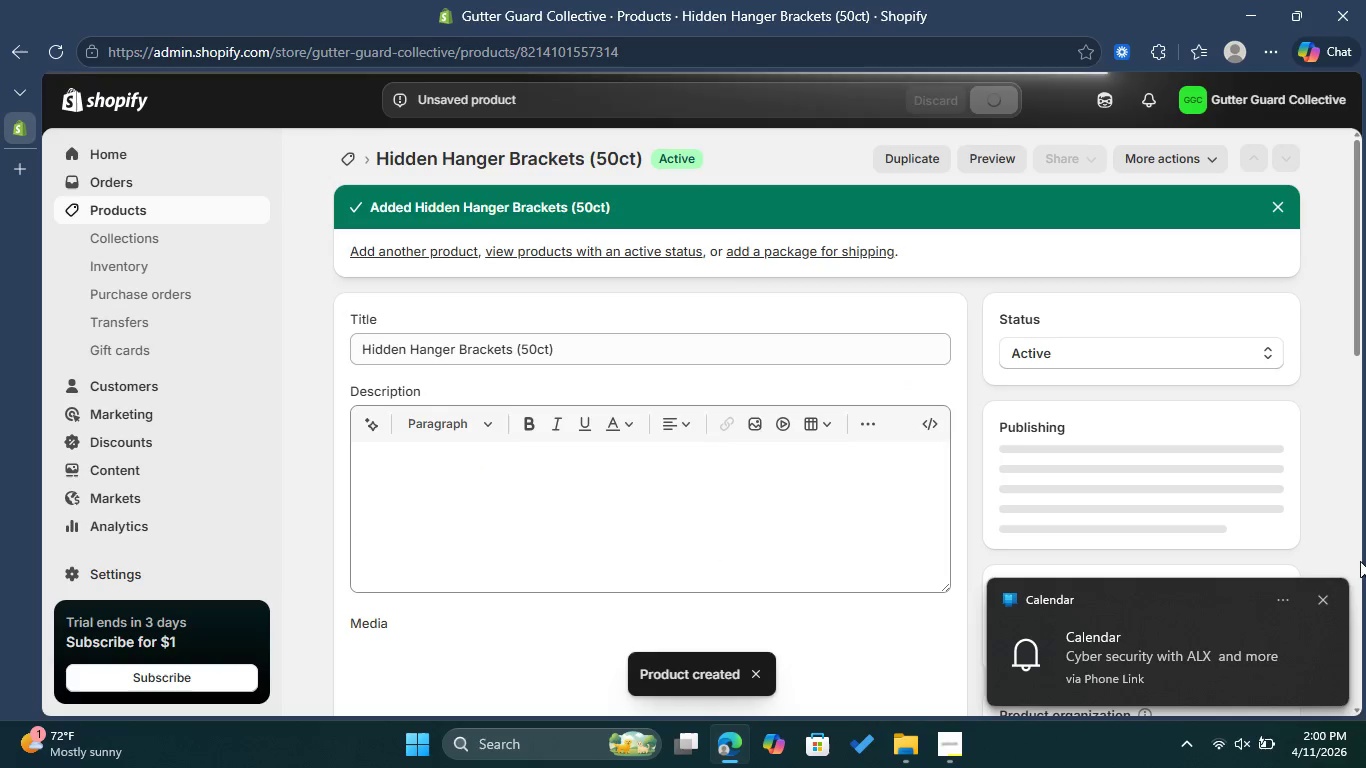 
left_click([1317, 595])
 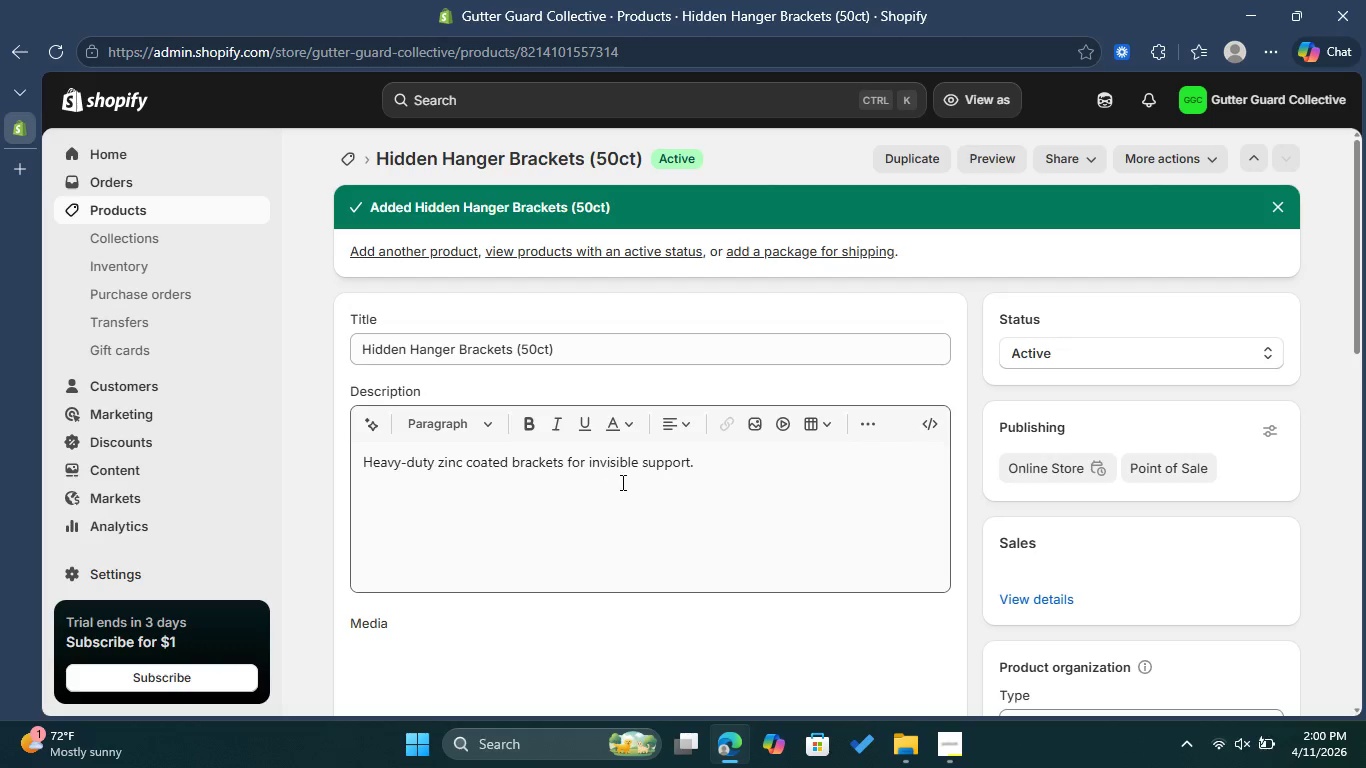 
scroll: coordinate [603, 496], scroll_direction: down, amount: 8.0
 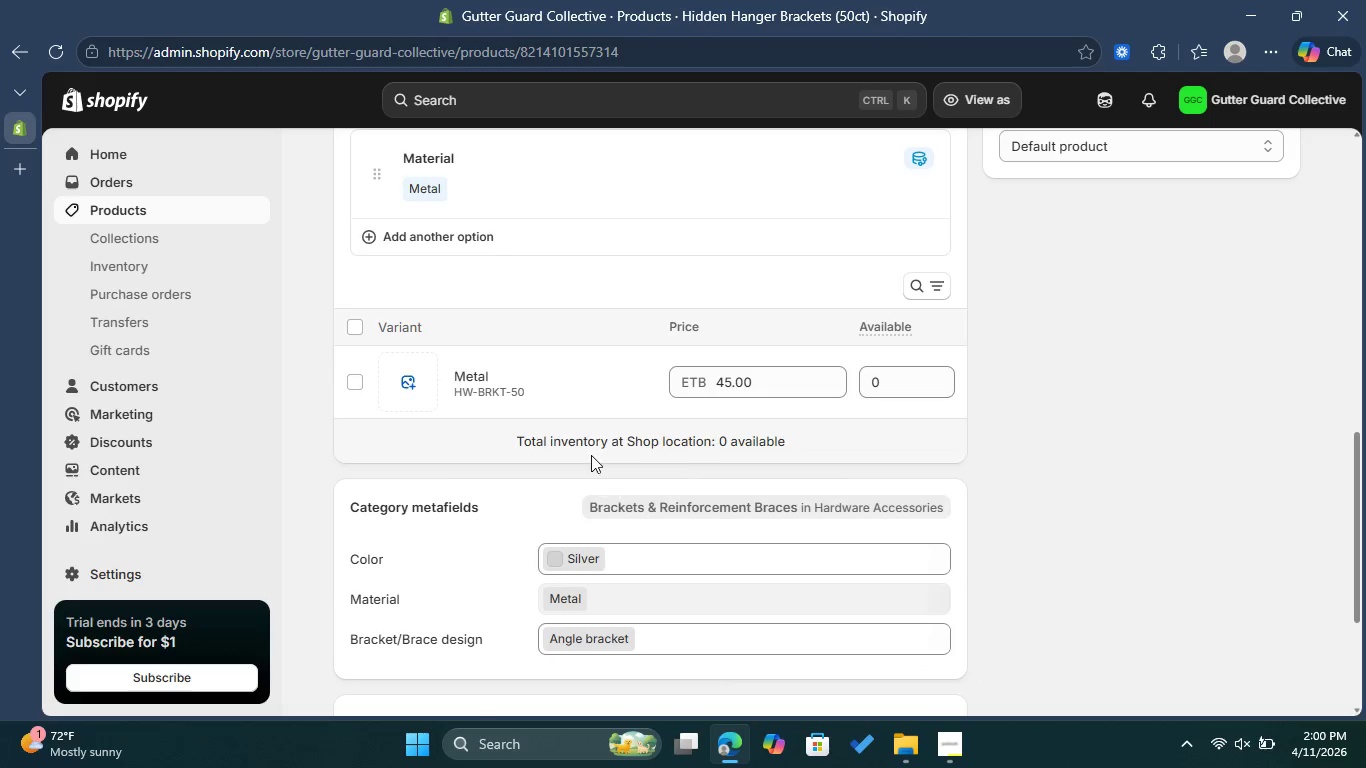 
scroll: coordinate [566, 402], scroll_direction: up, amount: 2.0
 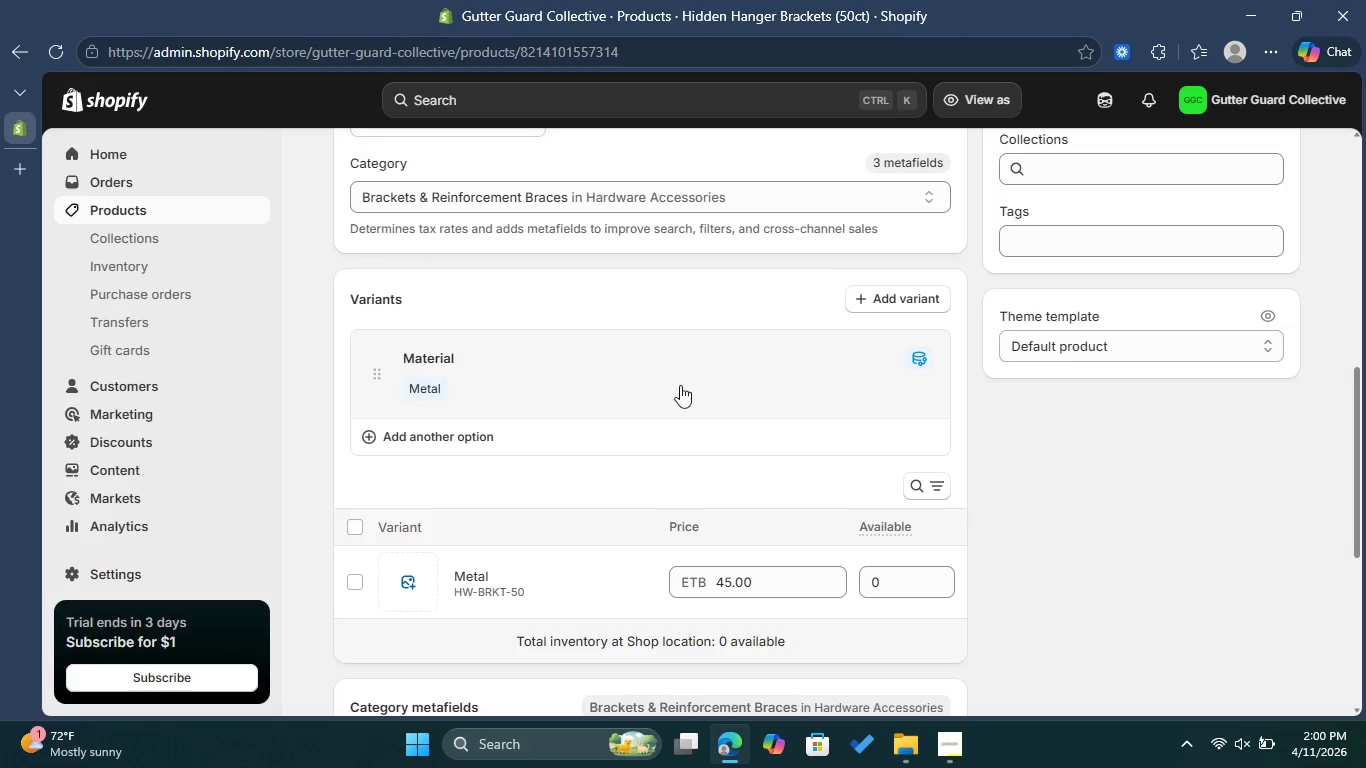 
left_click([595, 380])
 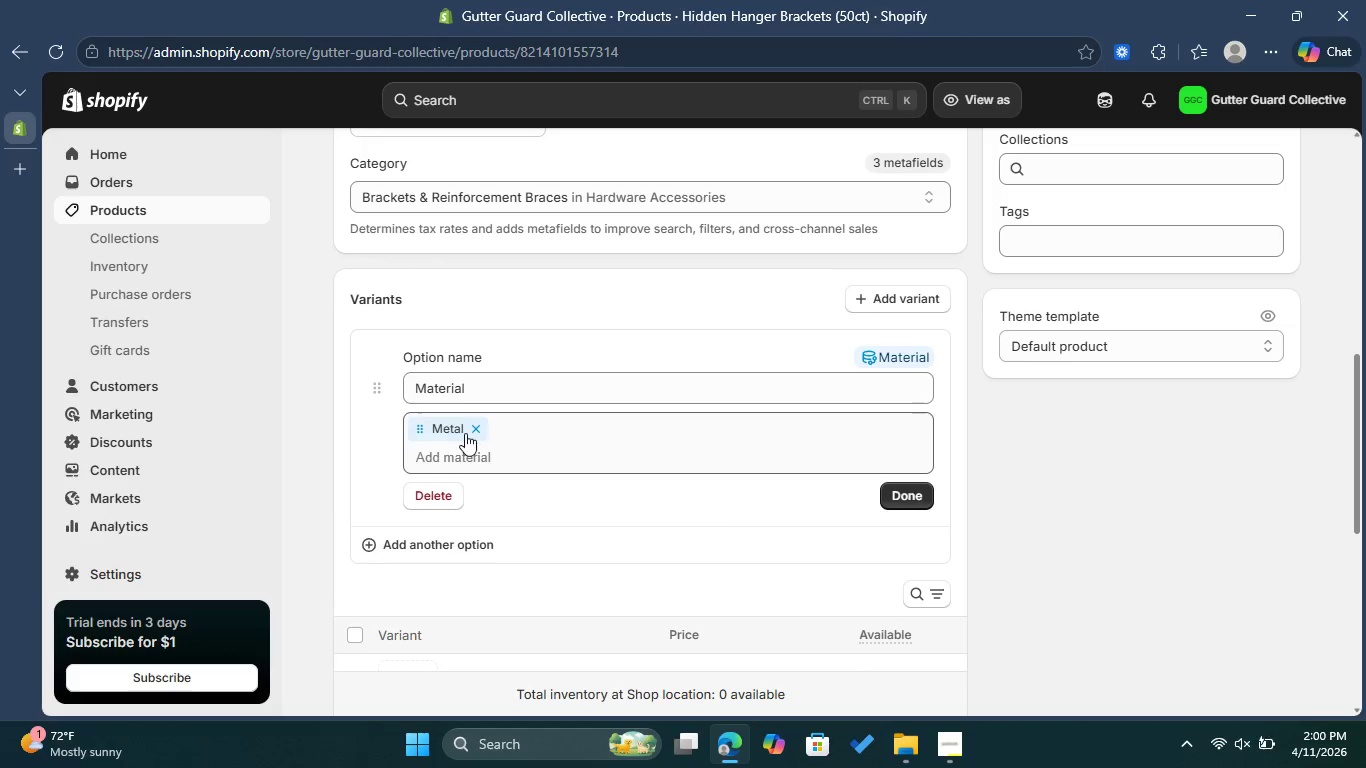 
left_click([474, 427])
 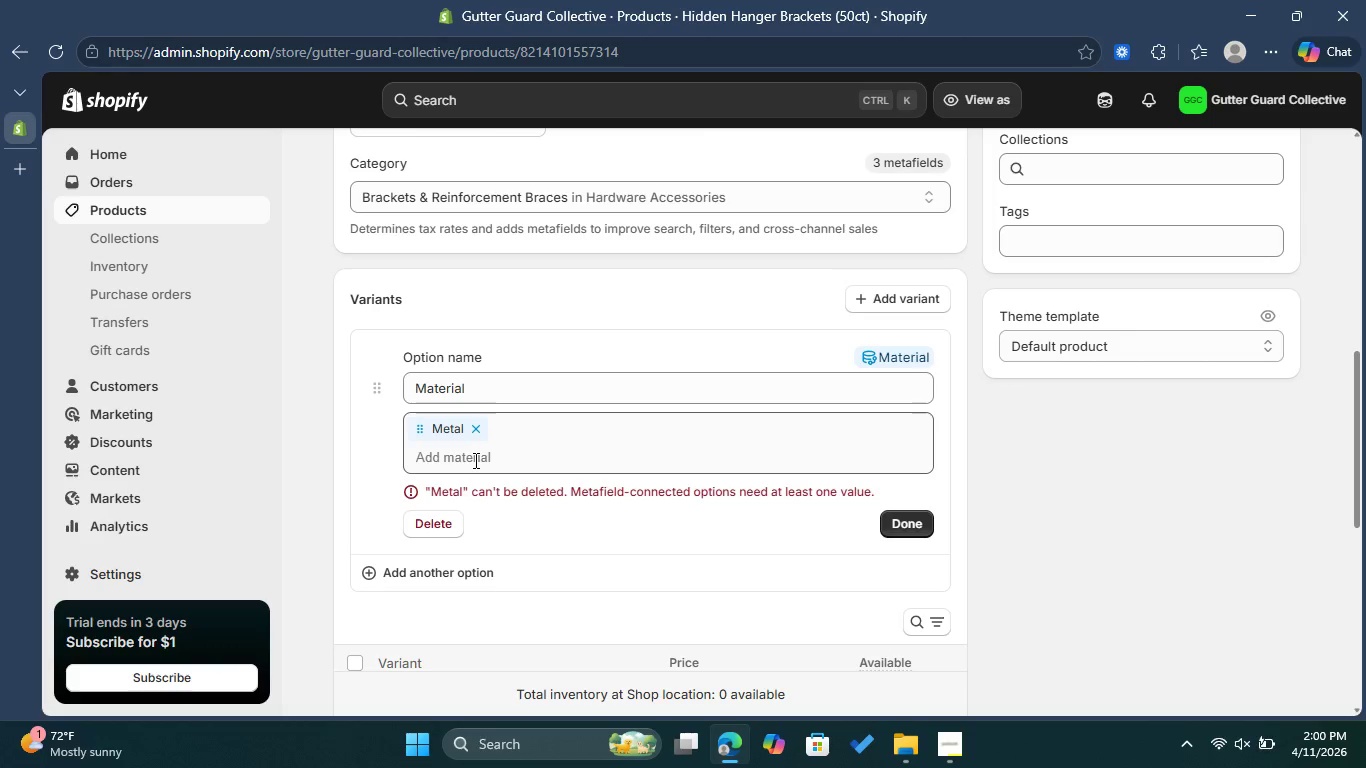 
left_click([474, 460])
 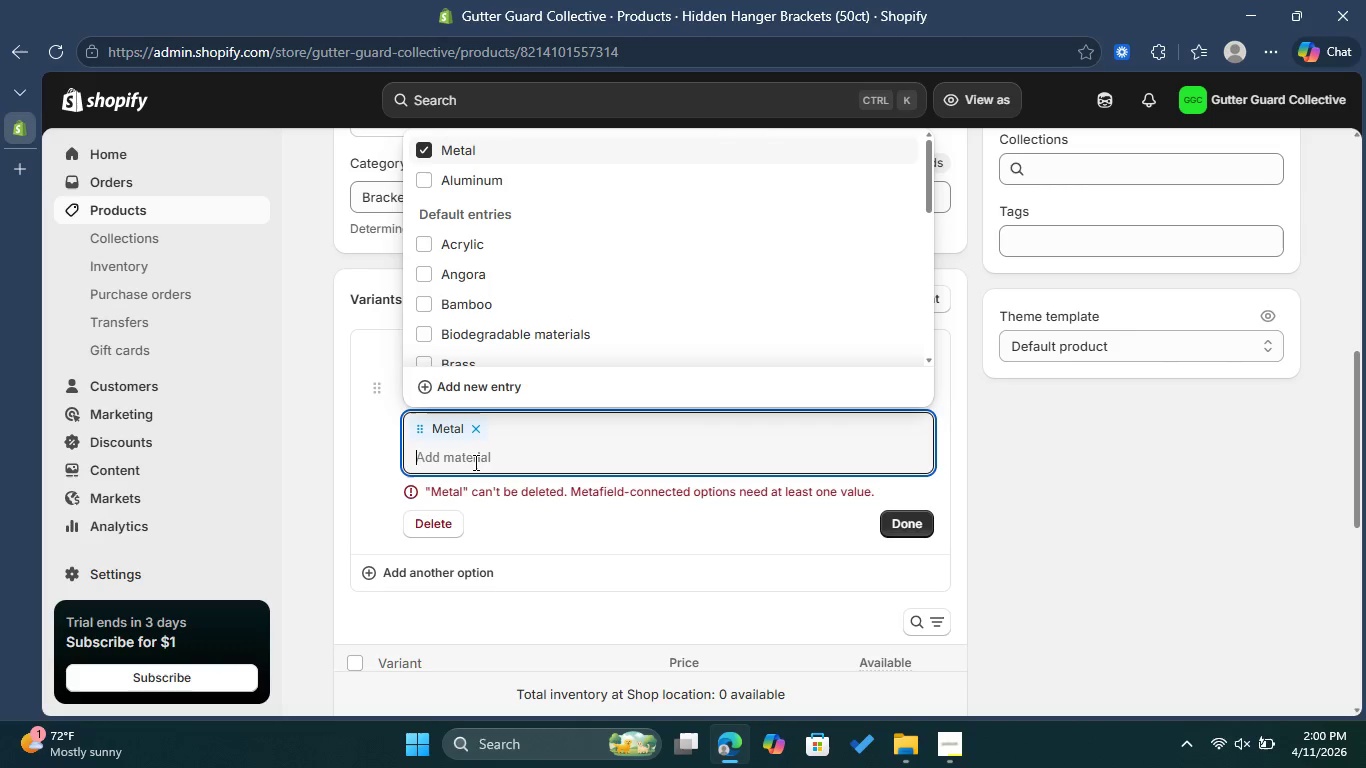 
type(zink)
 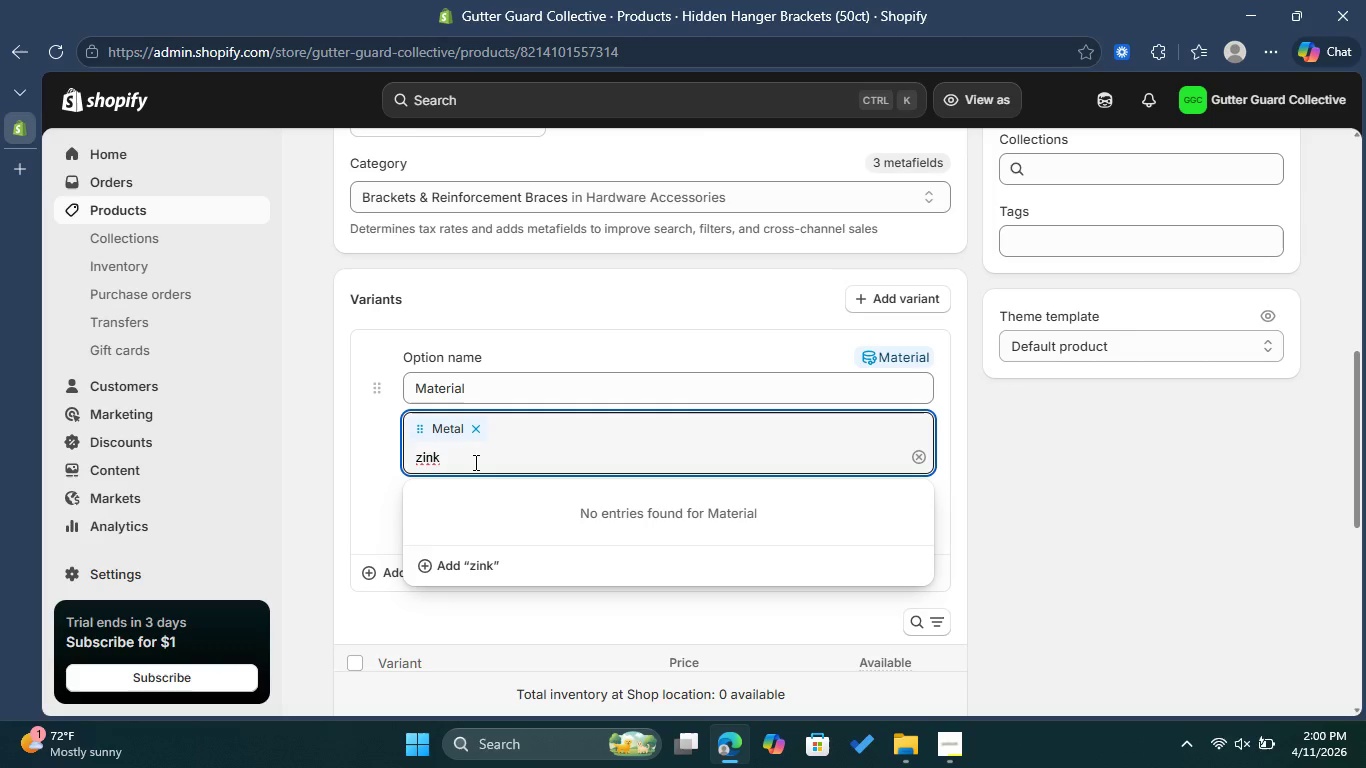 
type(-coated)
 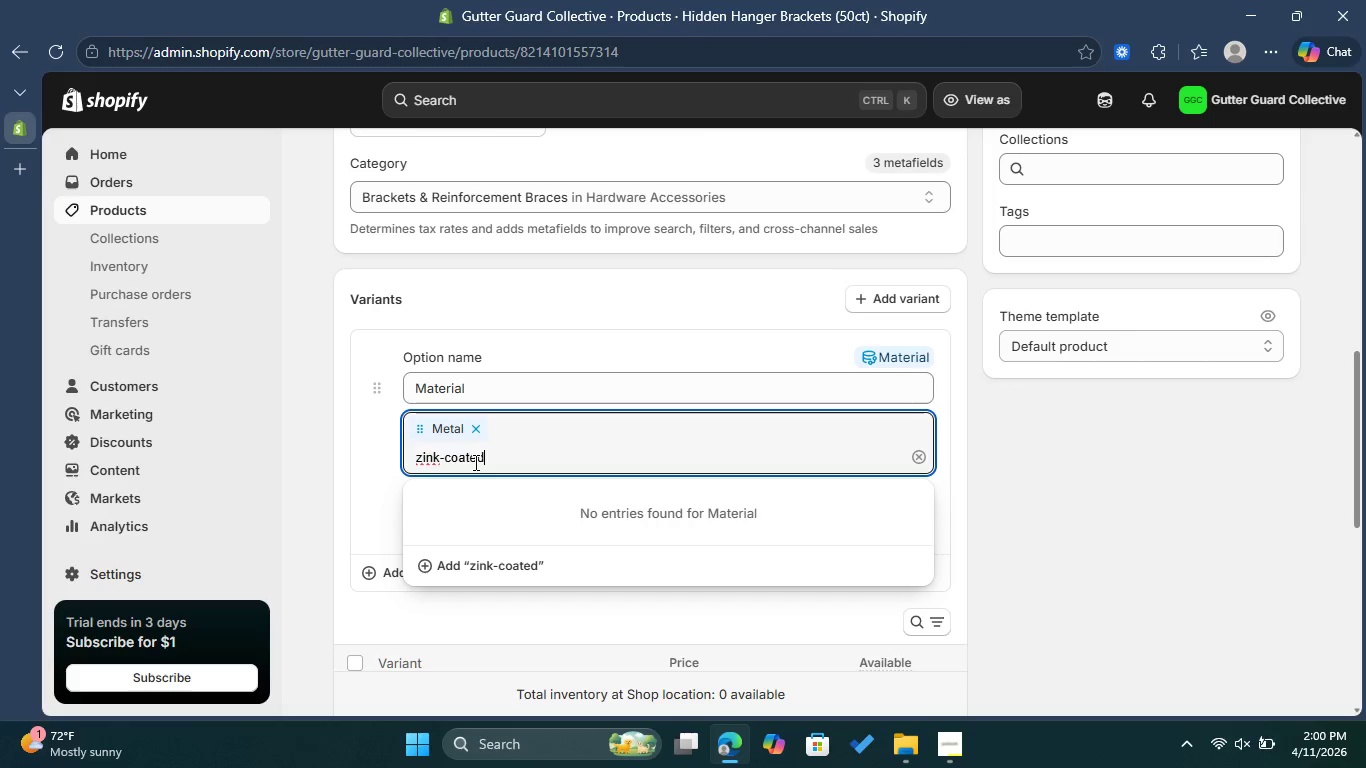 
key(Enter)
 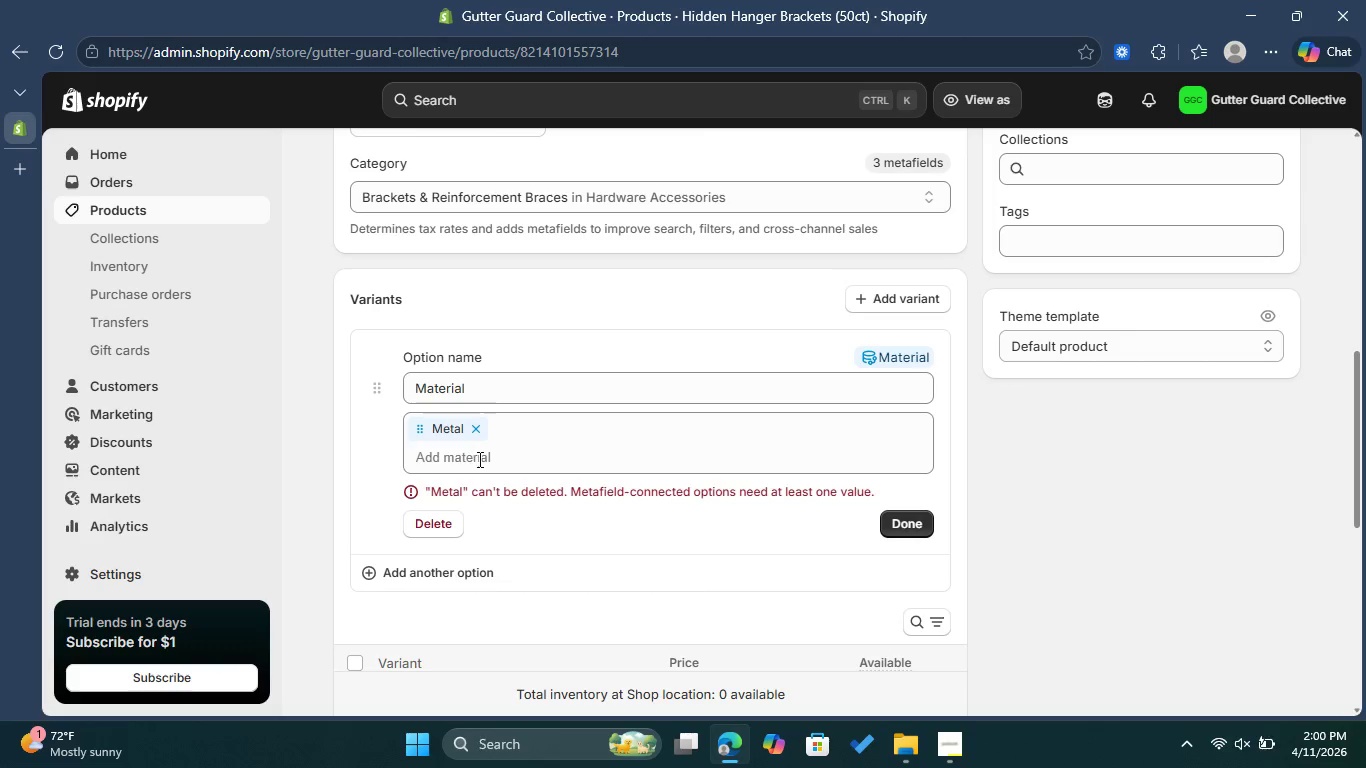 
left_click([478, 424])
 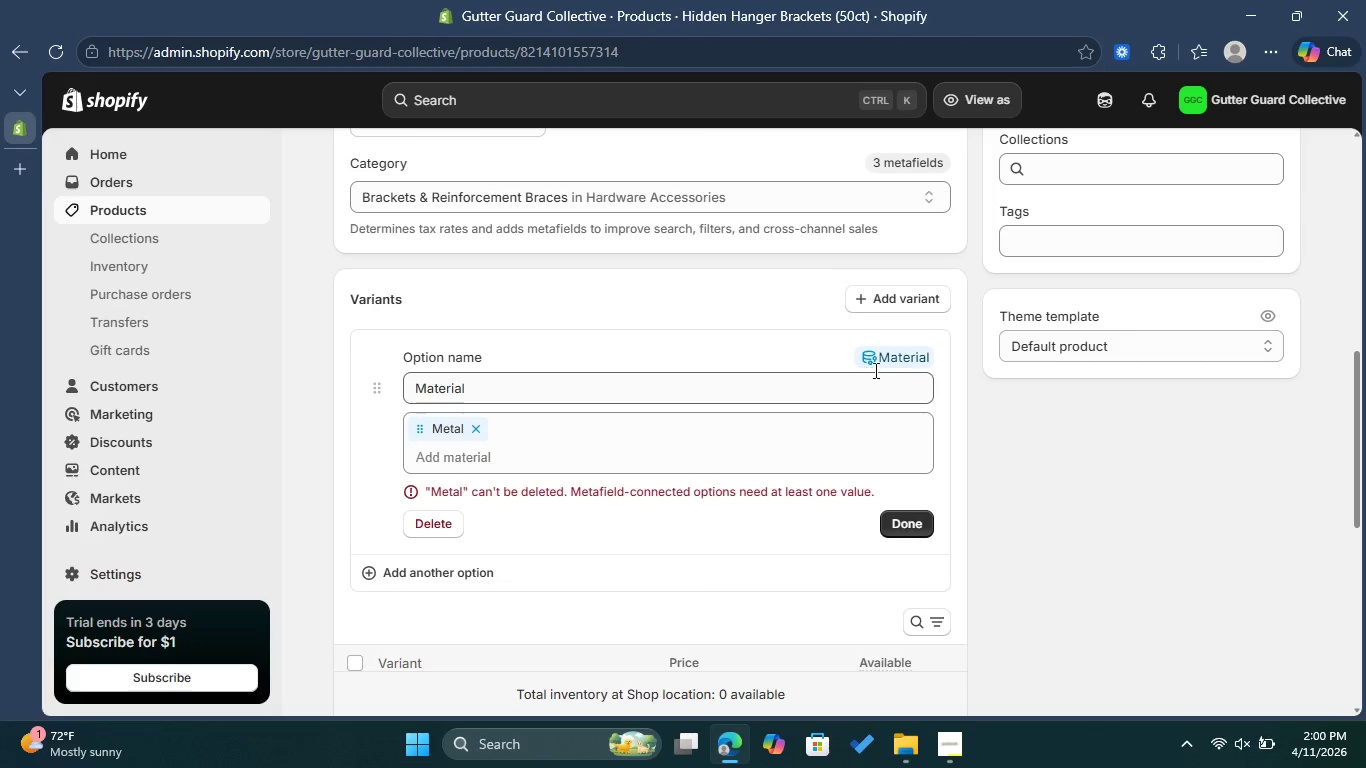 
left_click([901, 354])
 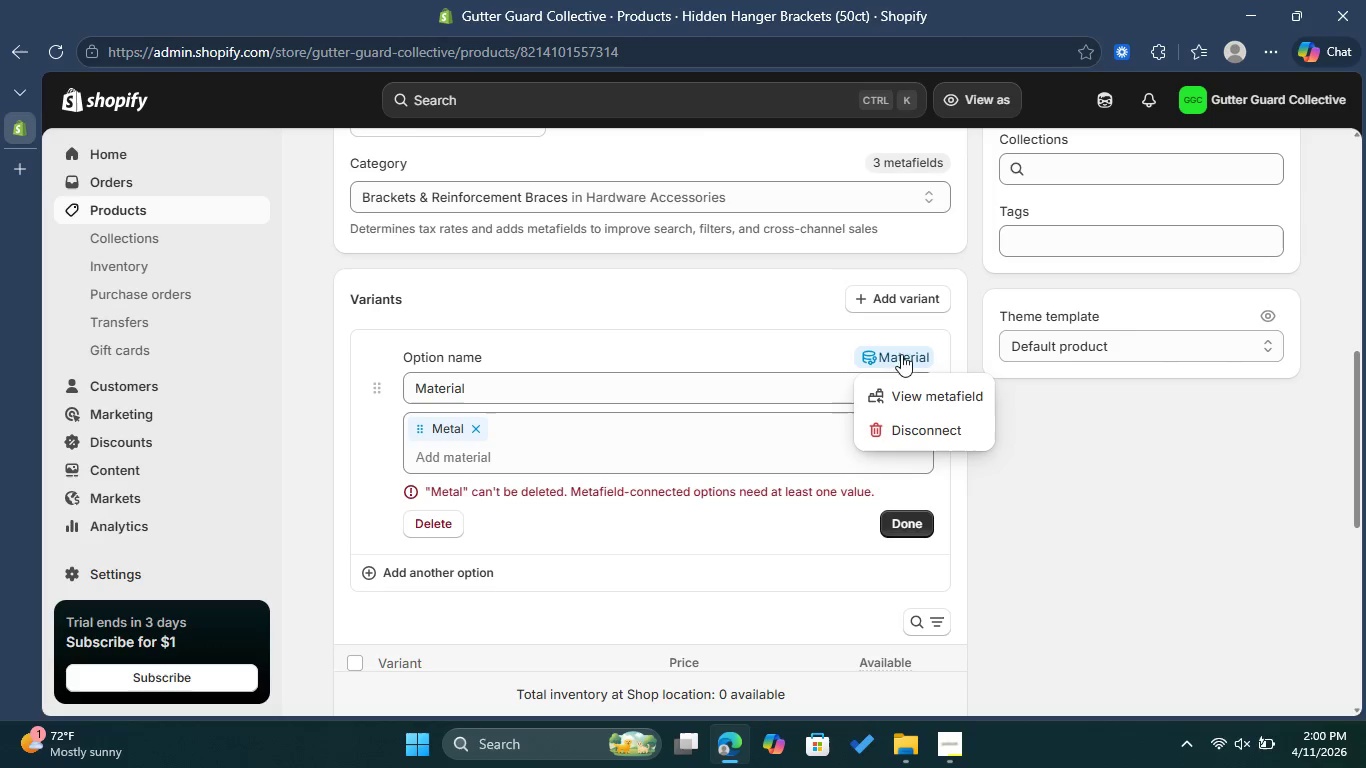 
left_click([893, 431])
 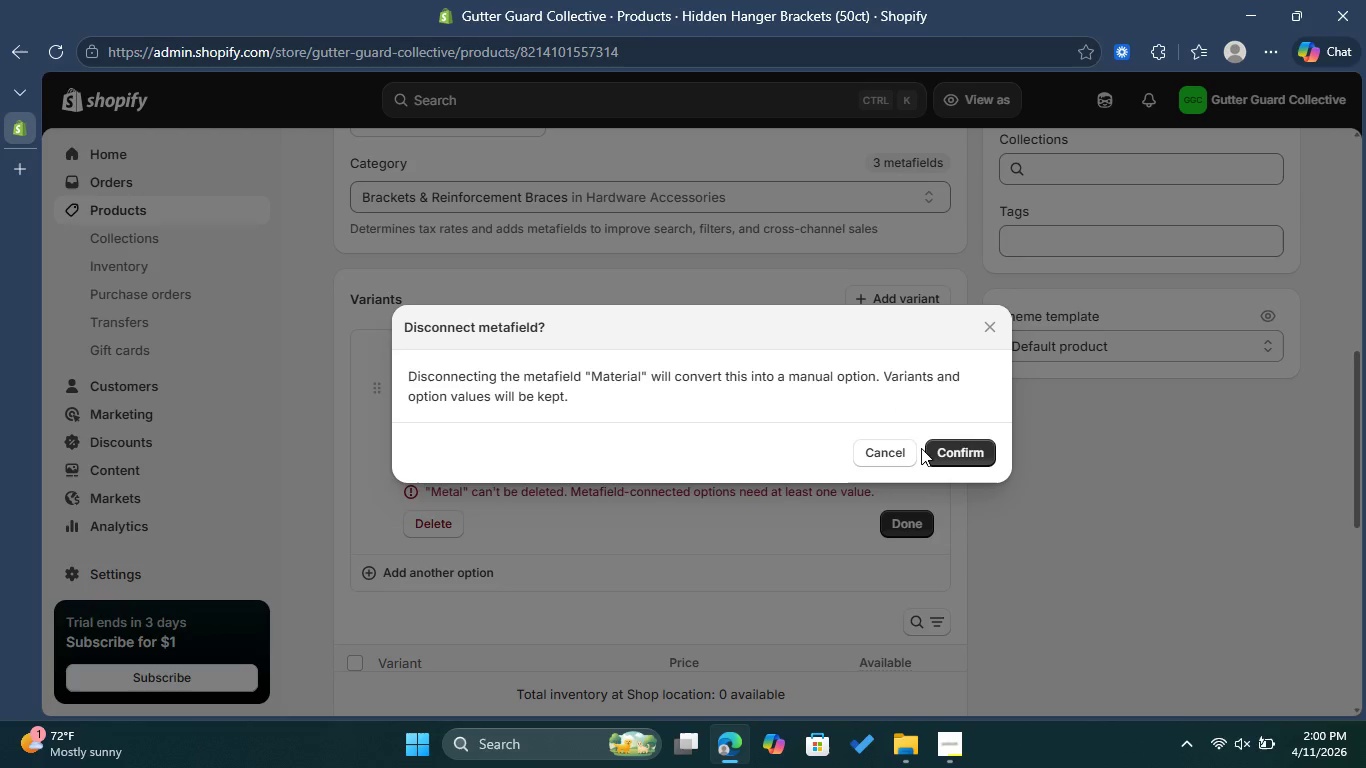 
left_click([866, 462])
 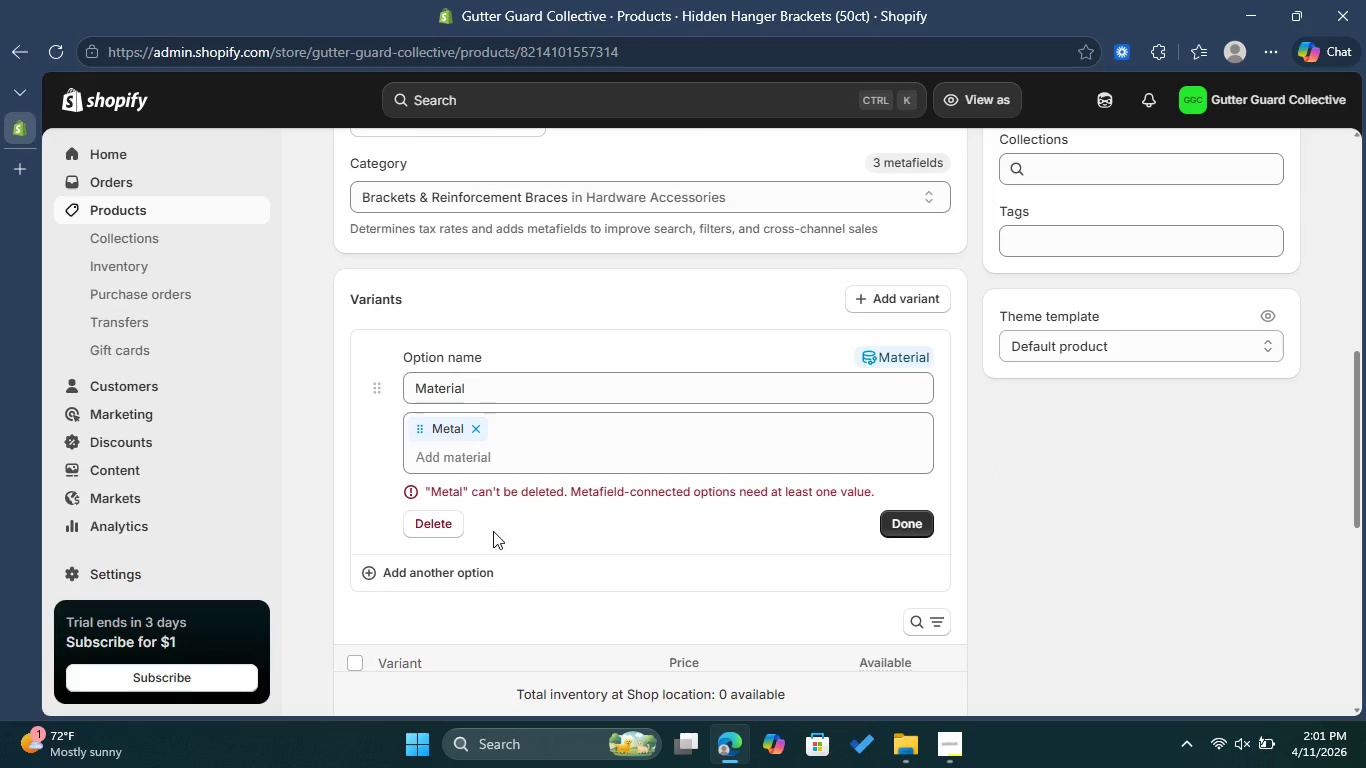 
left_click([439, 527])
 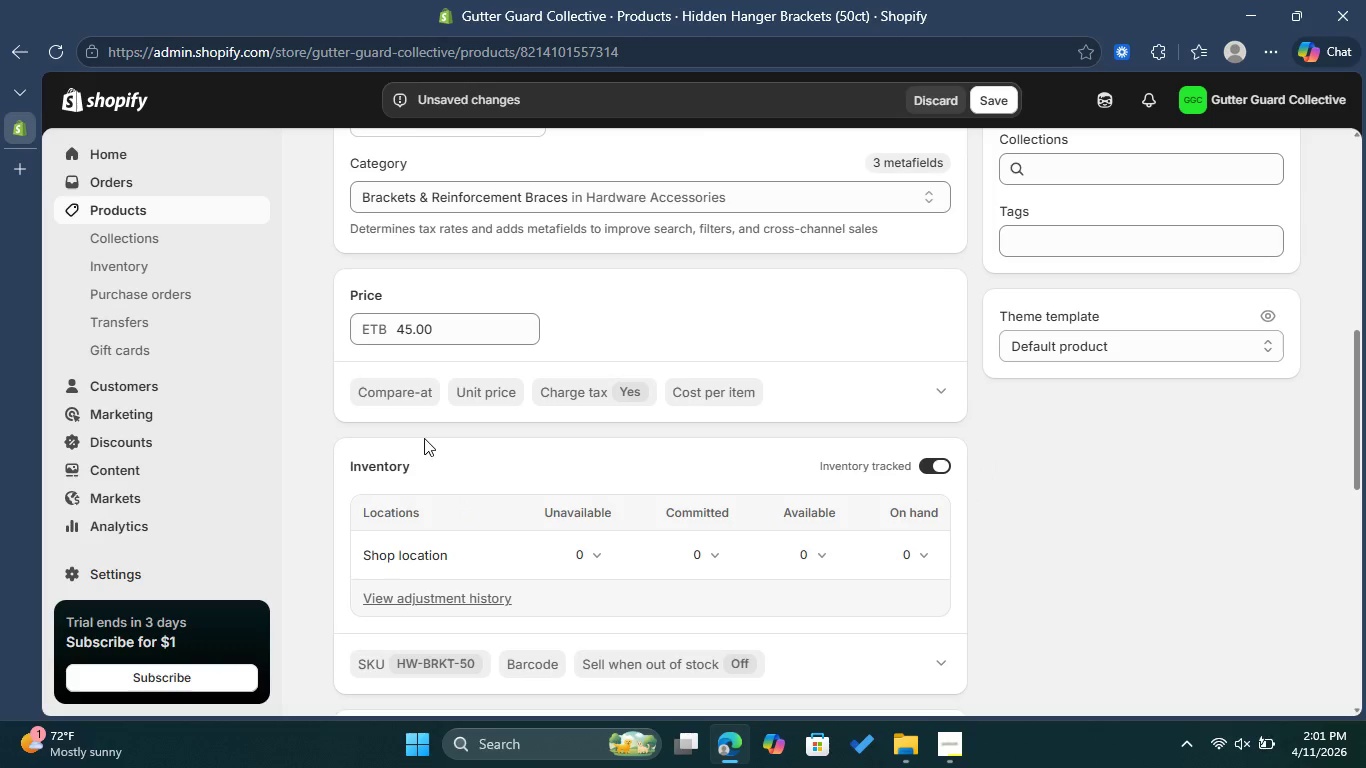 
scroll: coordinate [618, 430], scroll_direction: down, amount: 4.0
 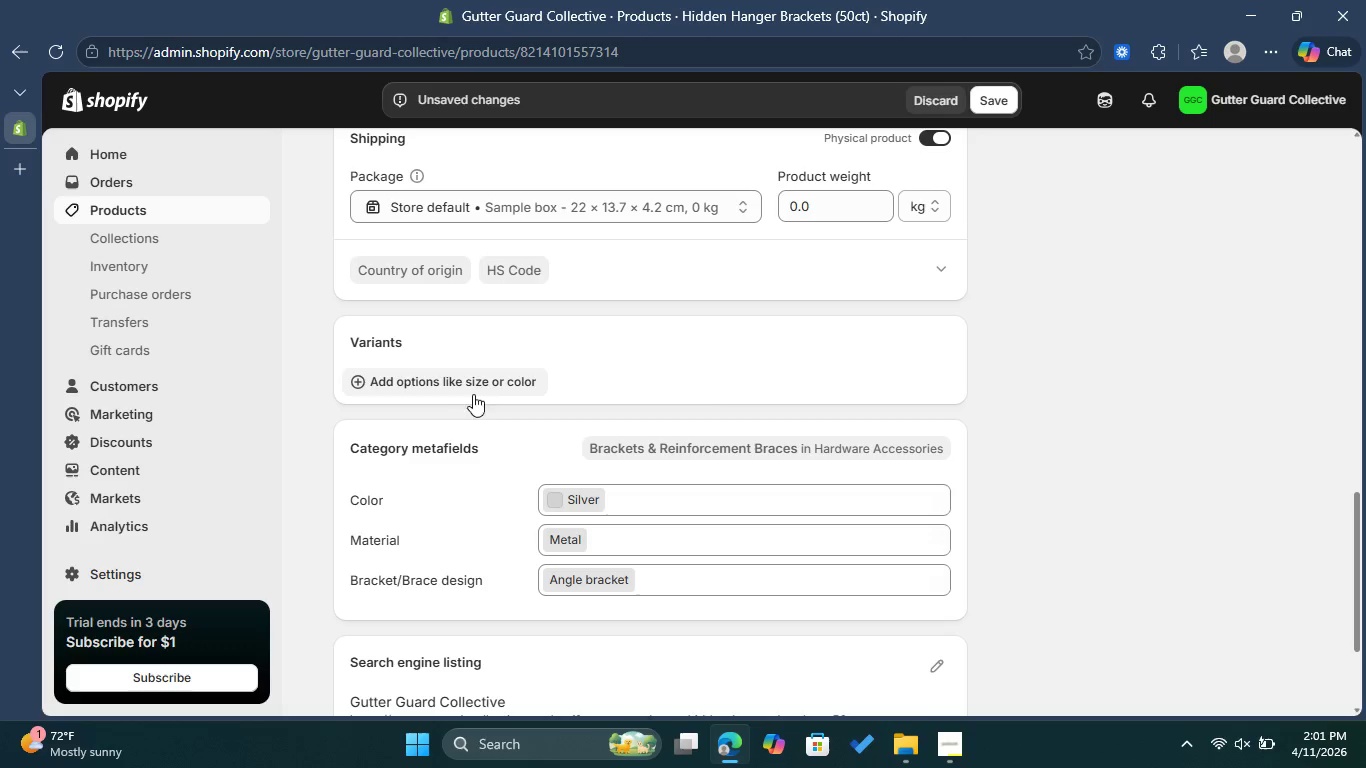 
left_click([475, 385])
 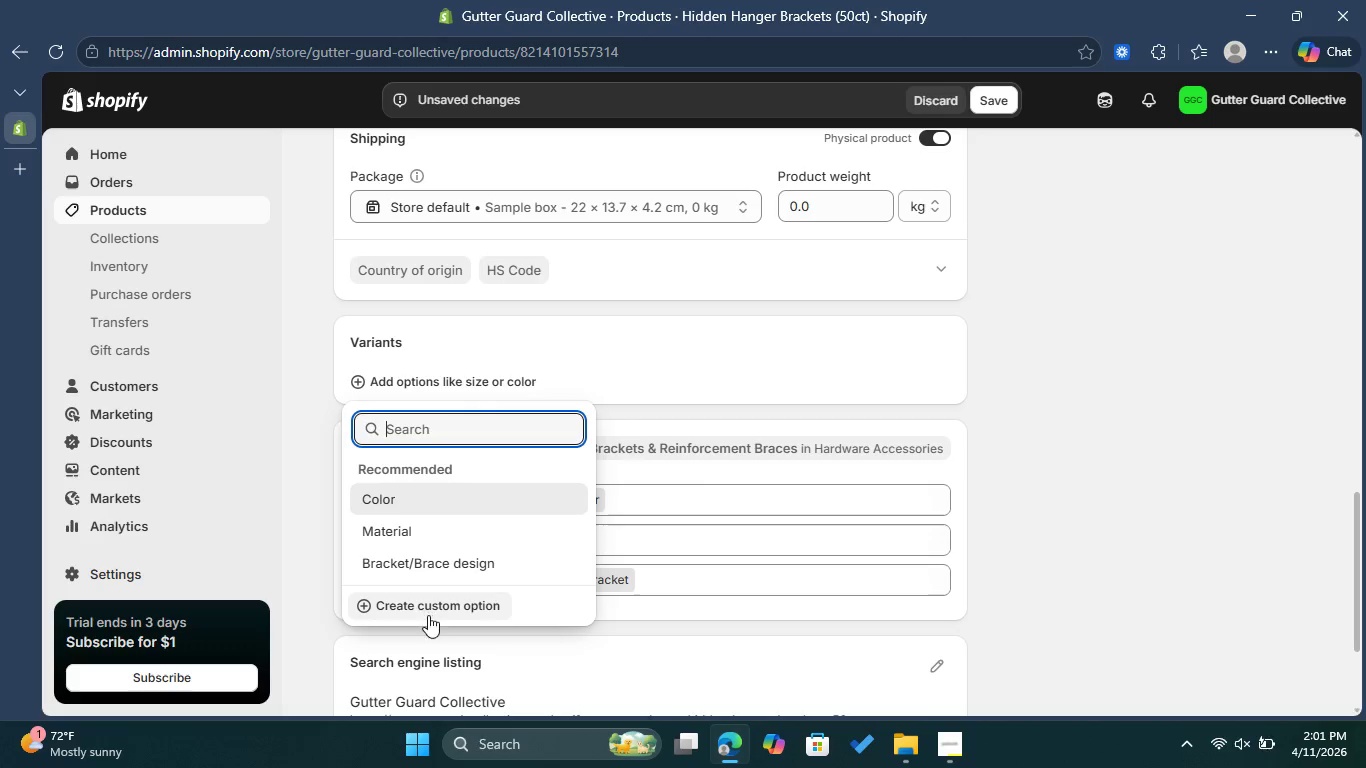 
left_click([434, 615])
 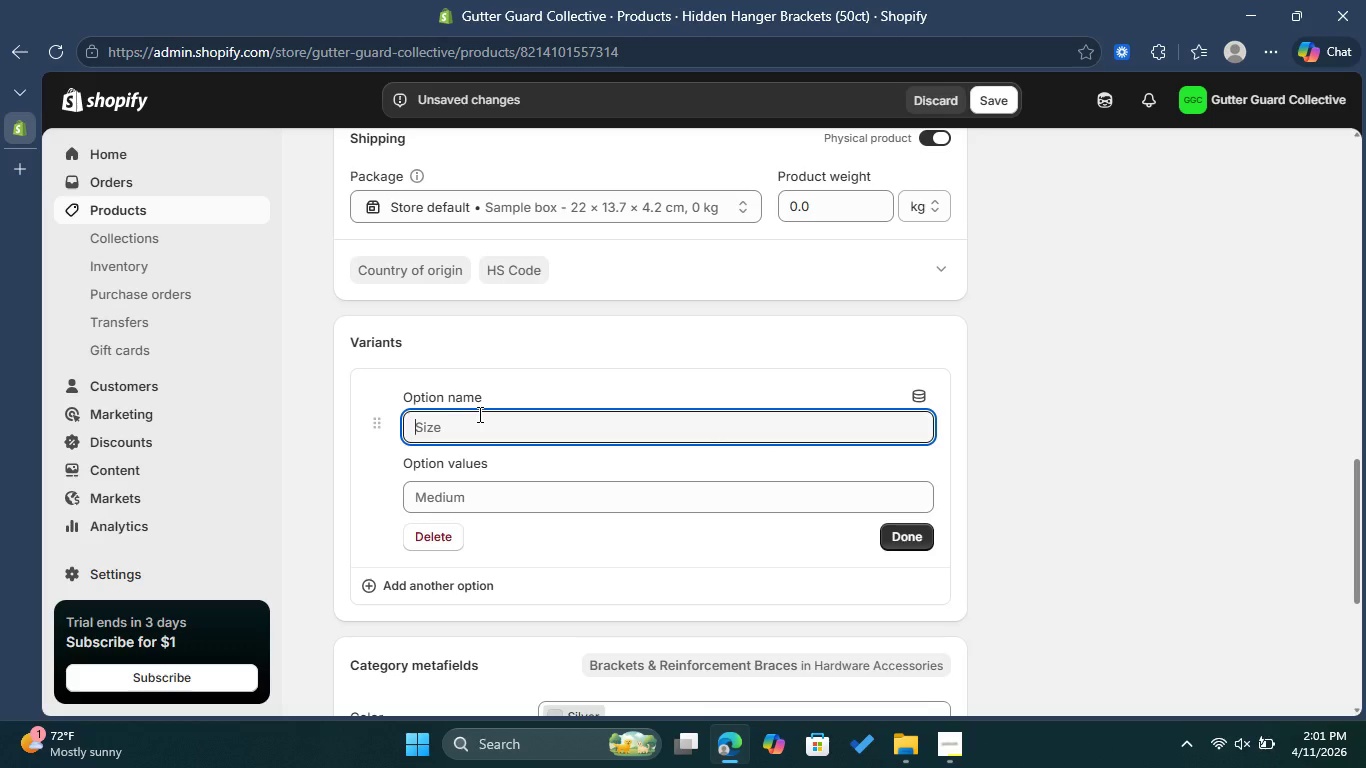 
wait(5.64)
 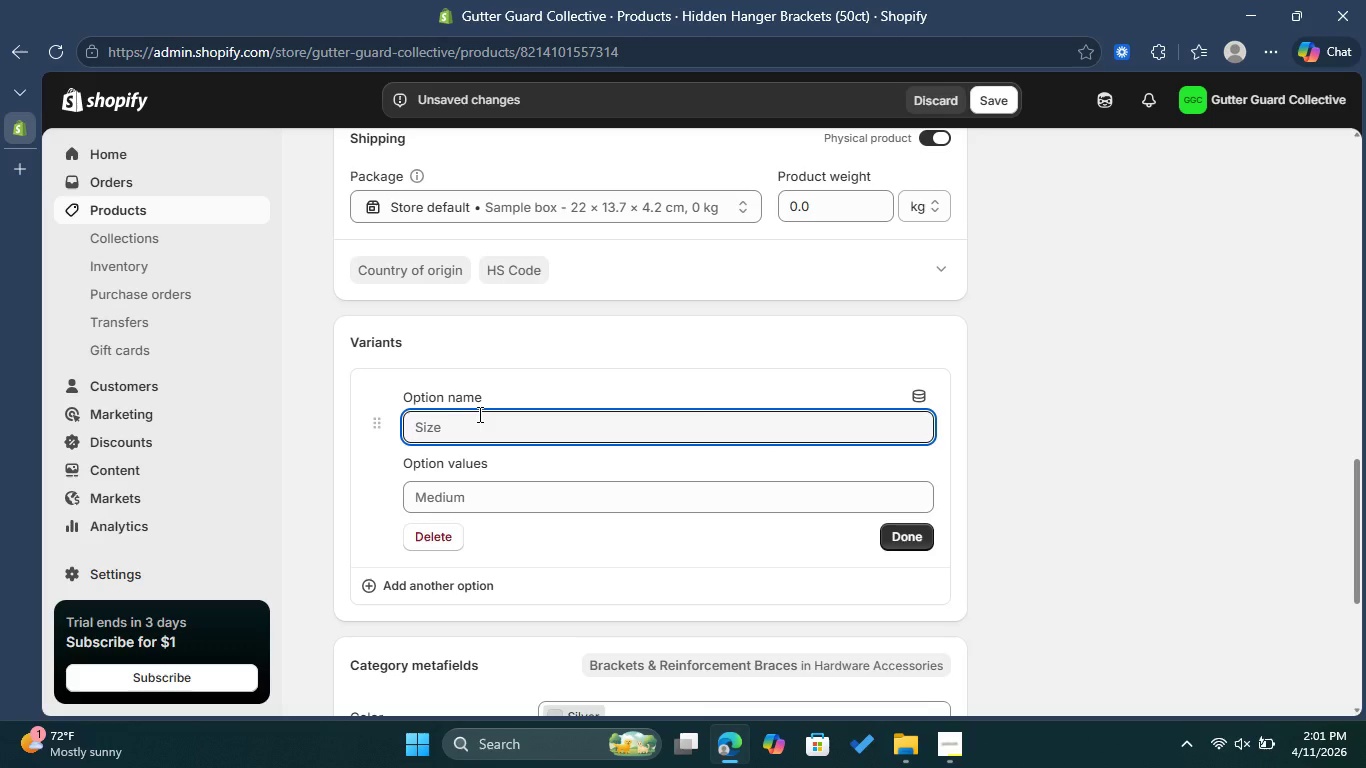 
type(Material)
 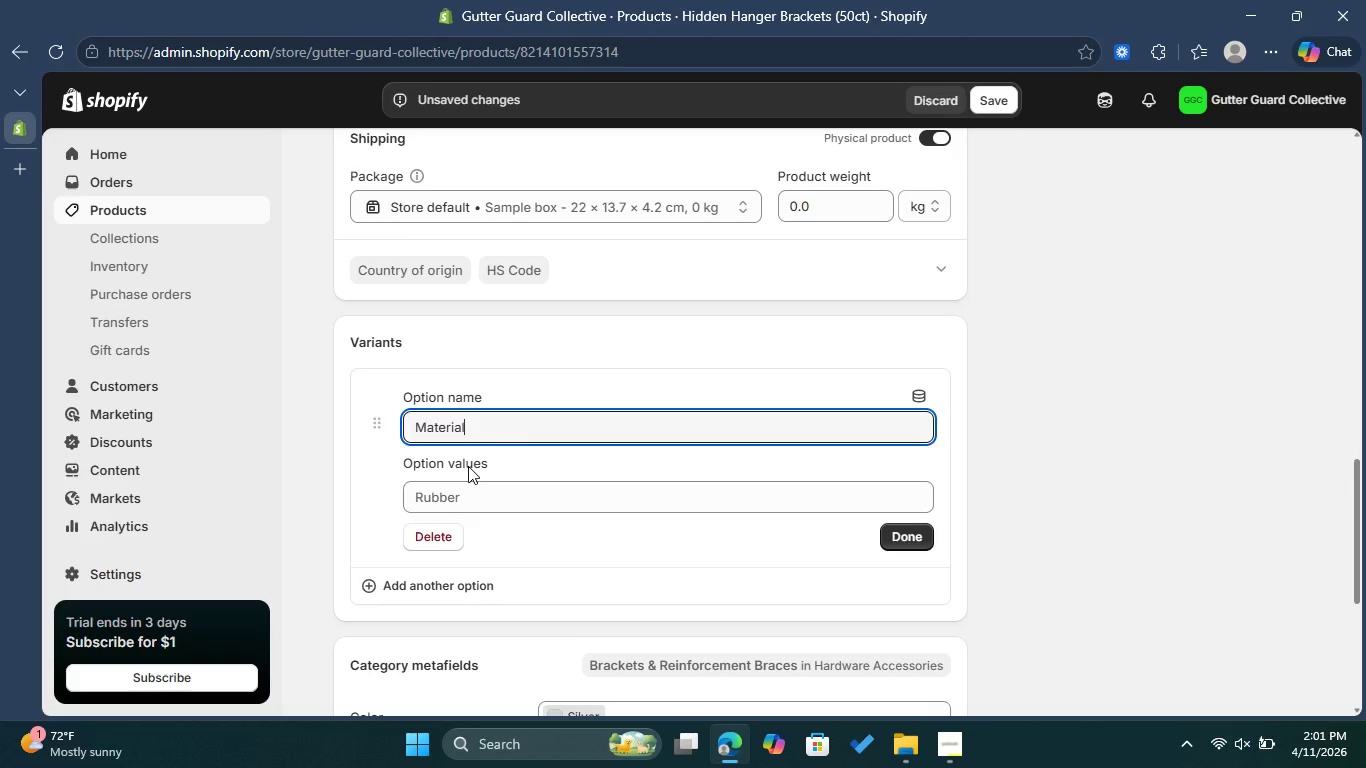 
left_click([468, 496])
 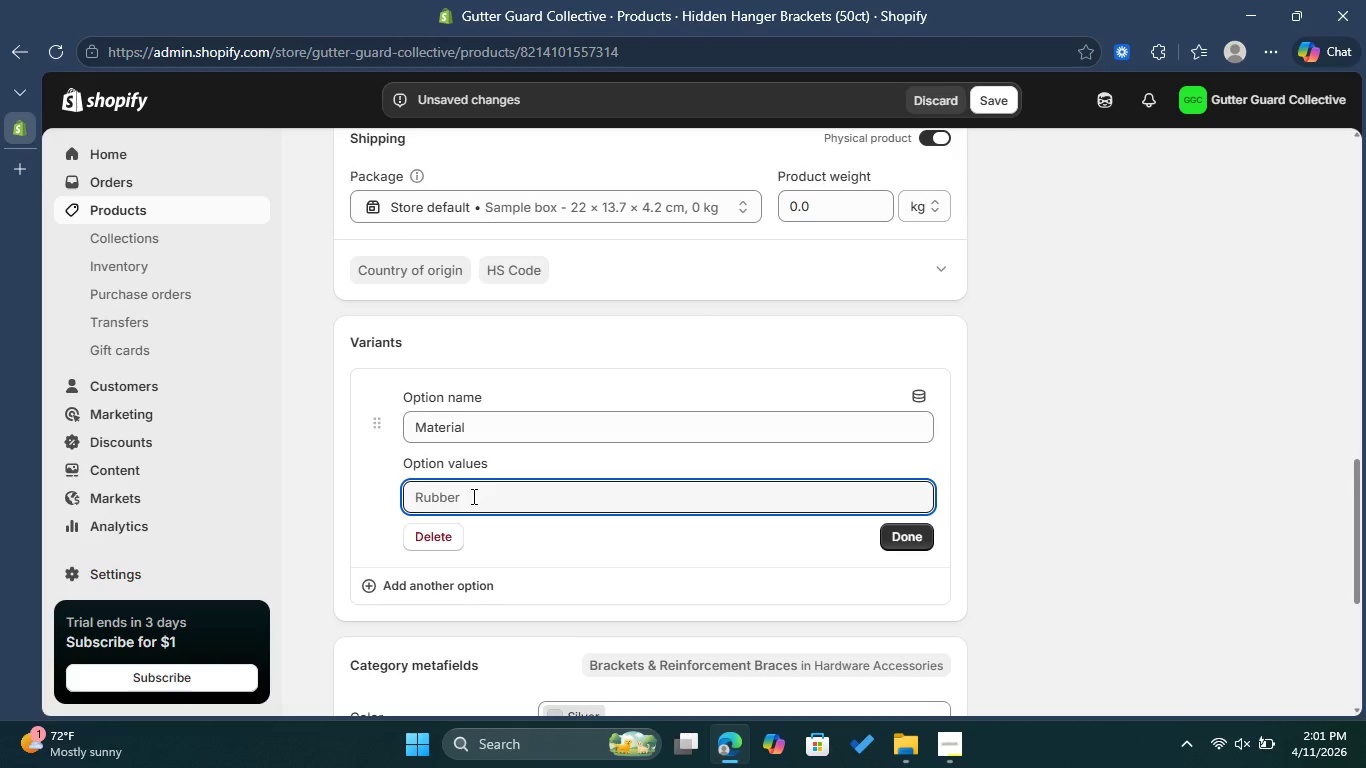 
type(Zink-Coated)
 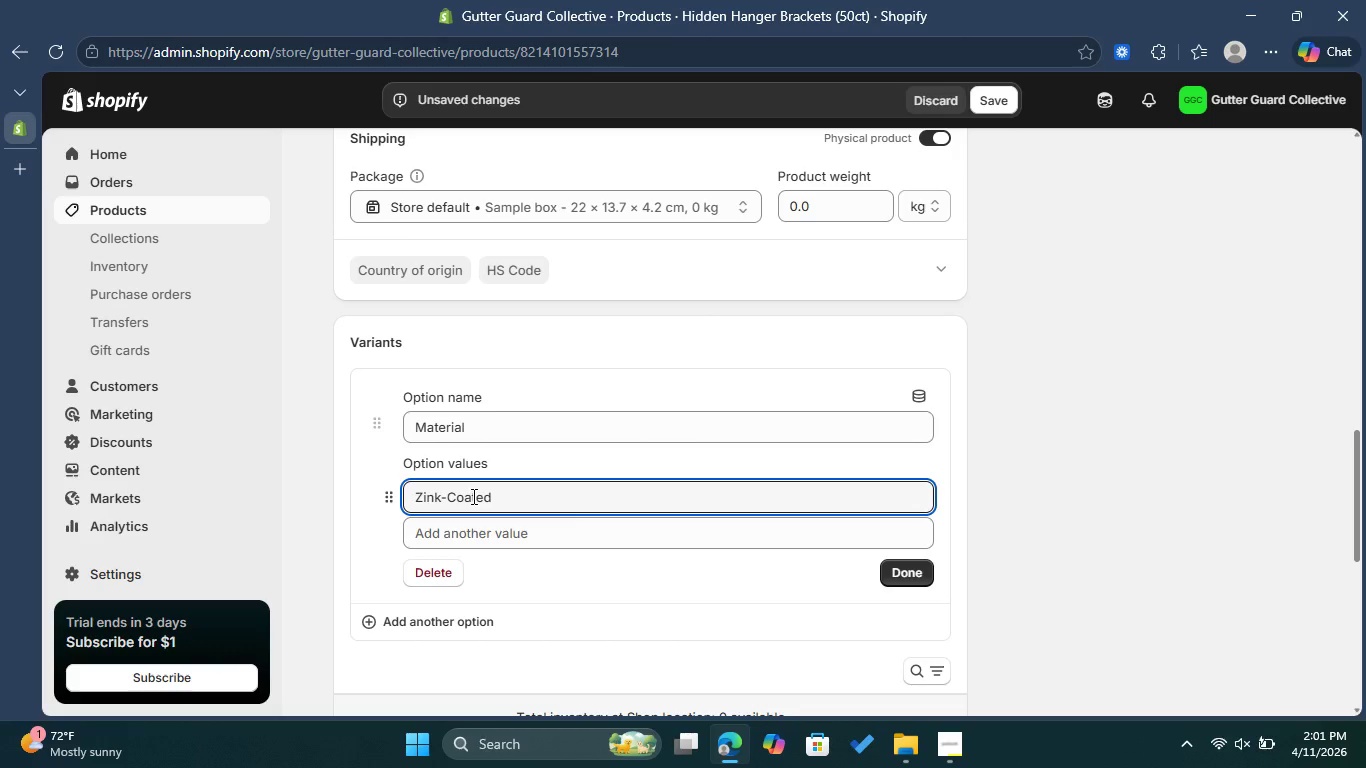 
left_click([921, 572])
 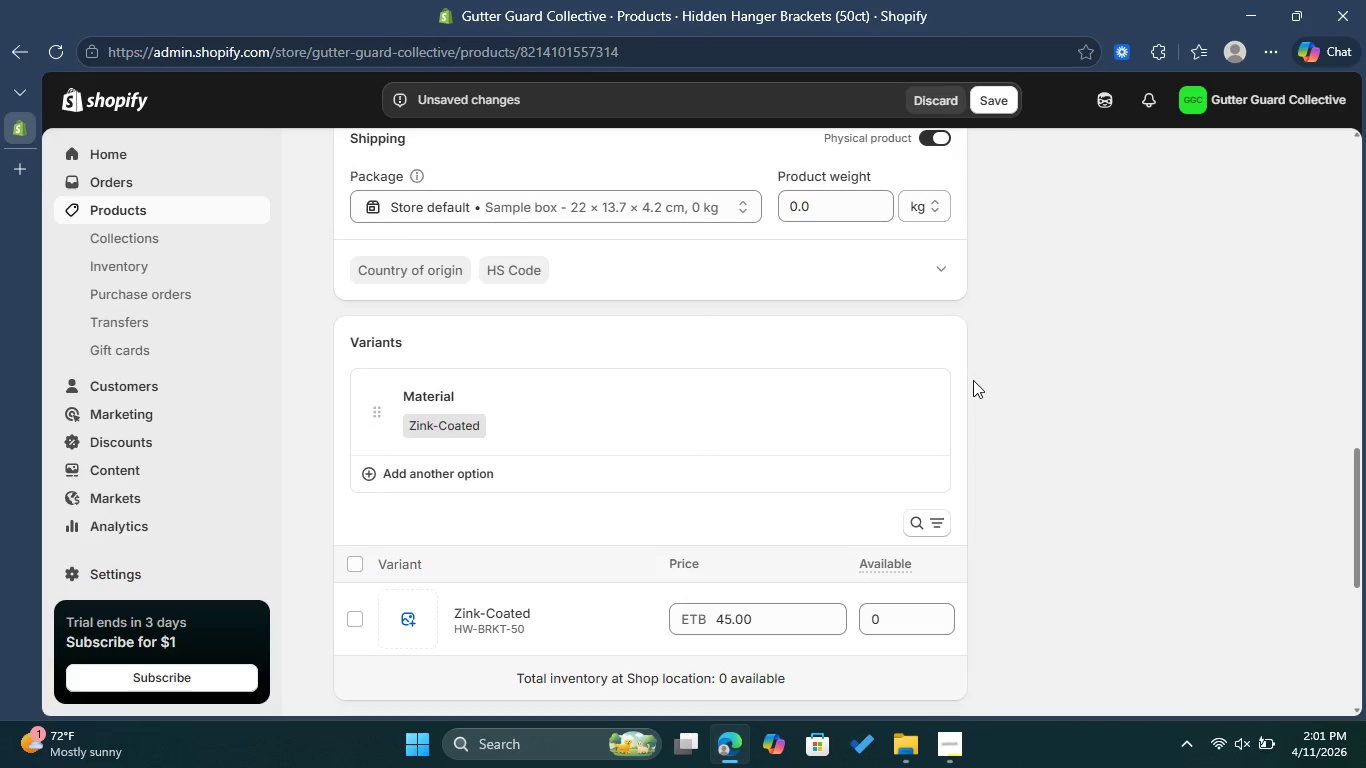 
scroll: coordinate [973, 394], scroll_direction: down, amount: 4.0
 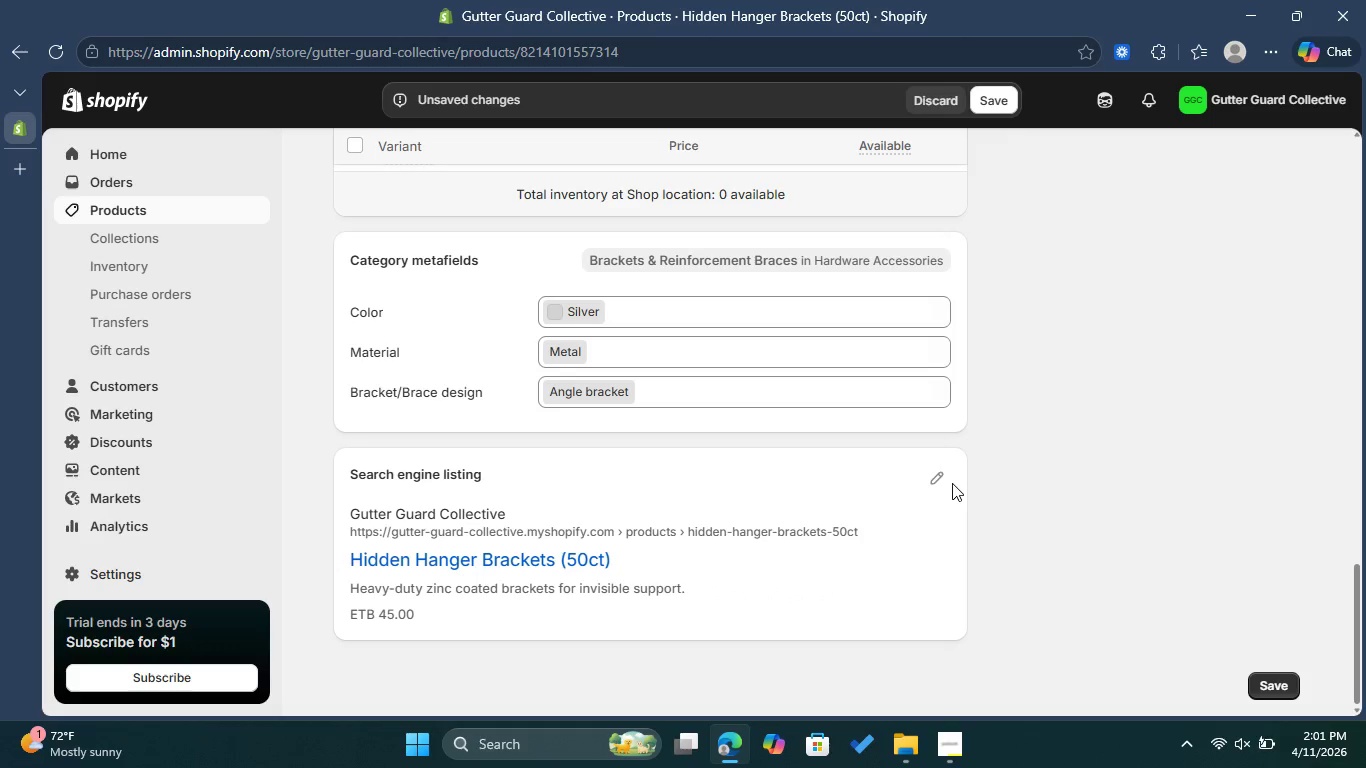 
left_click([943, 478])
 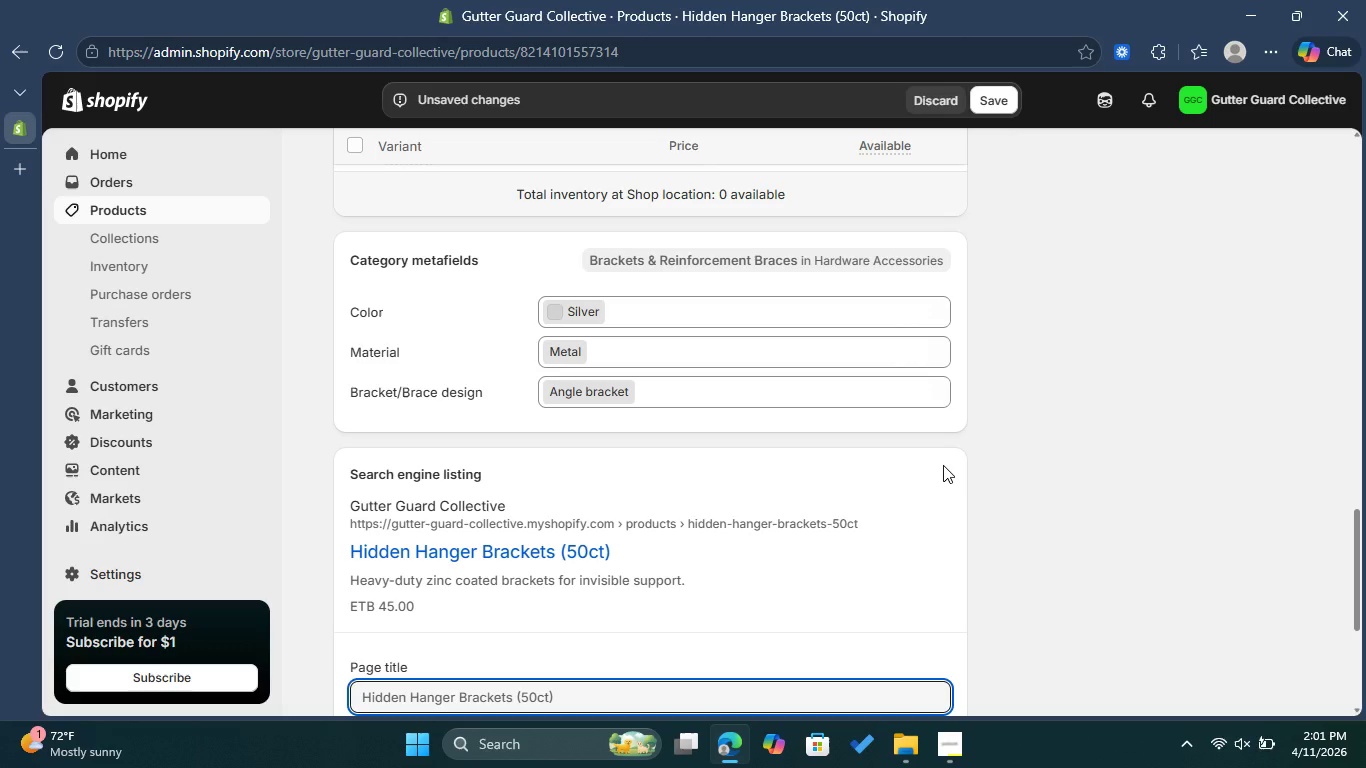 
scroll: coordinate [914, 471], scroll_direction: down, amount: 3.0
 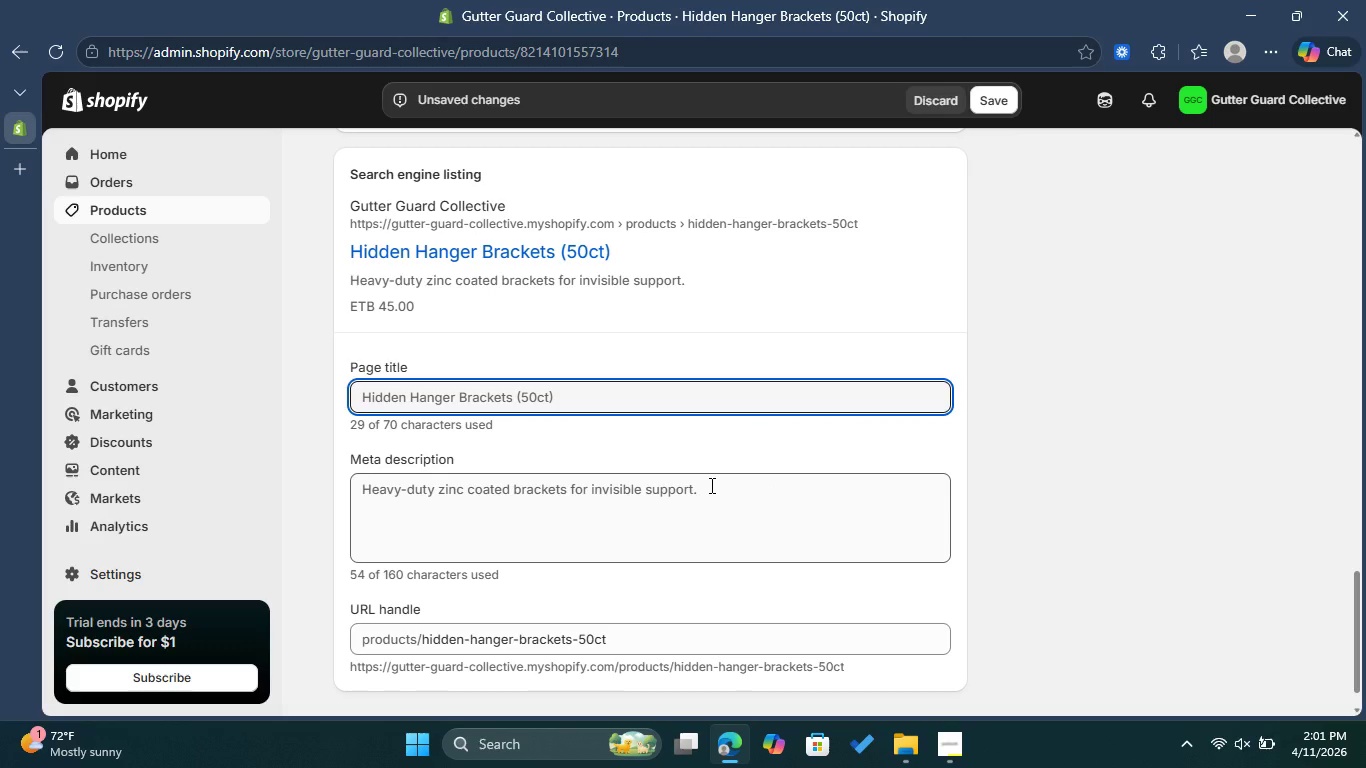 
left_click([710, 485])
 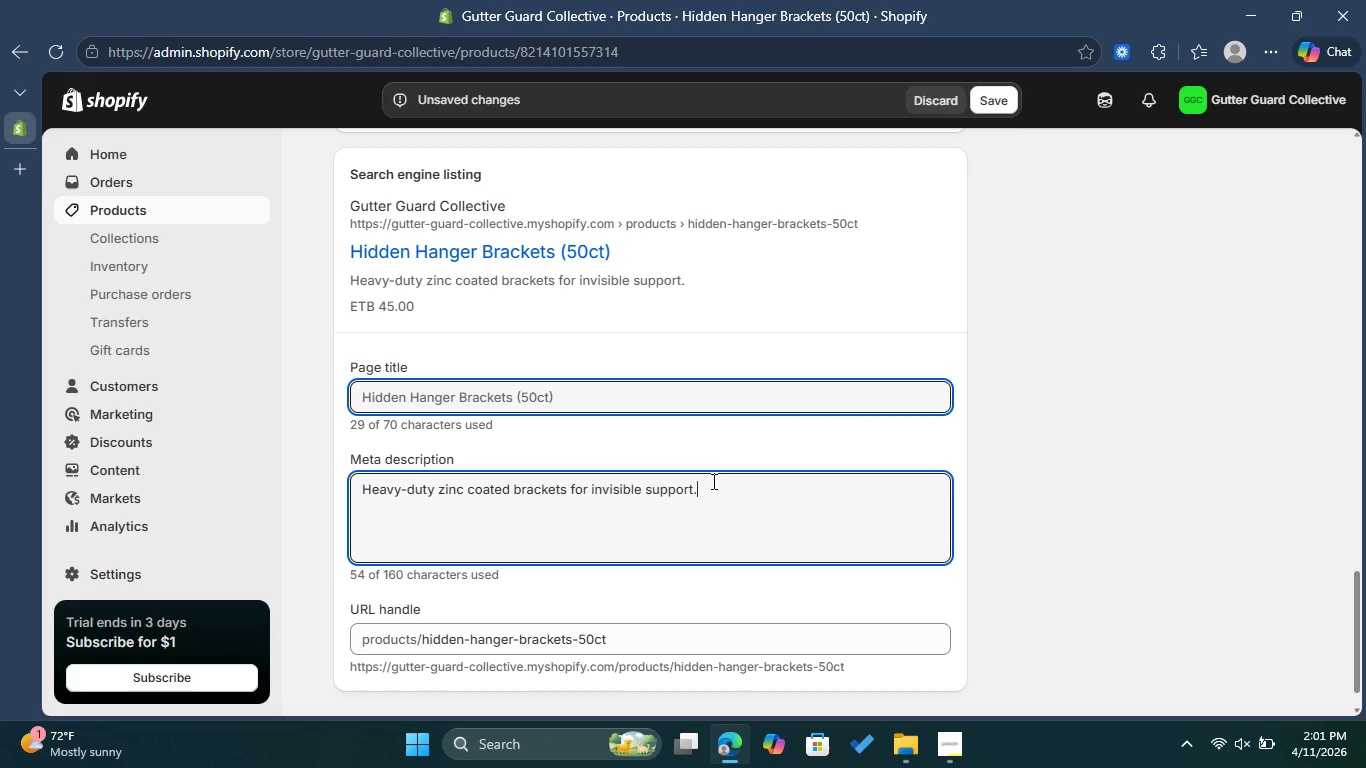 
left_click_drag(start_coordinate=[712, 481], to_coordinate=[510, 493])
 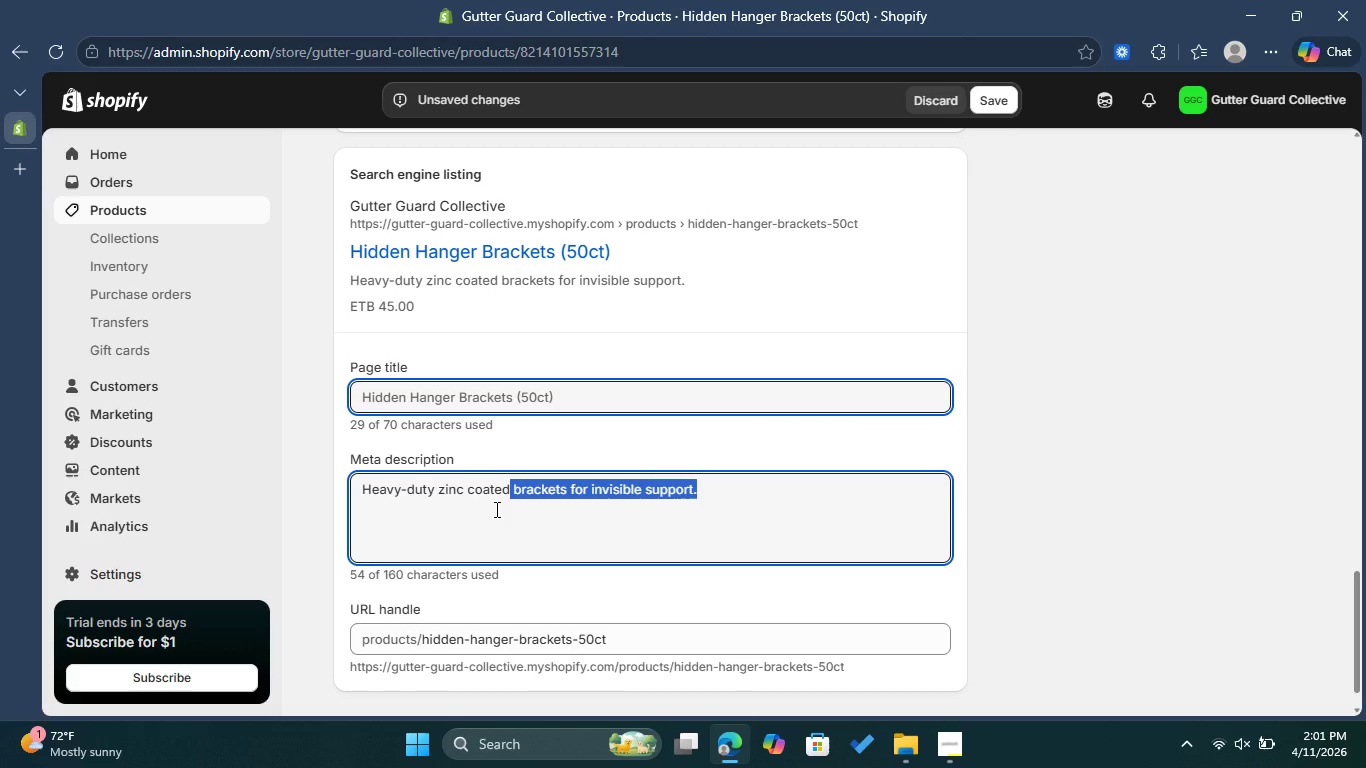 
left_click([495, 509])
 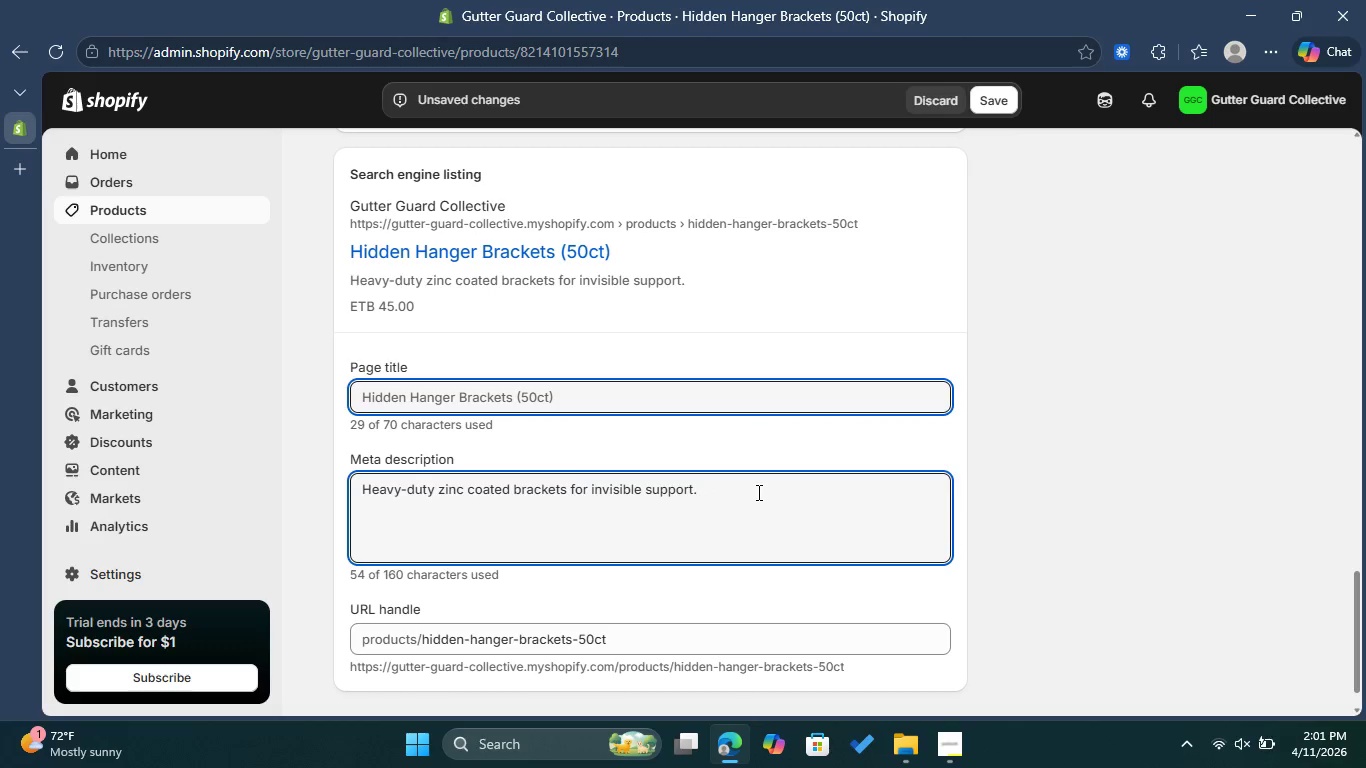 
left_click_drag(start_coordinate=[752, 492], to_coordinate=[353, 493])
 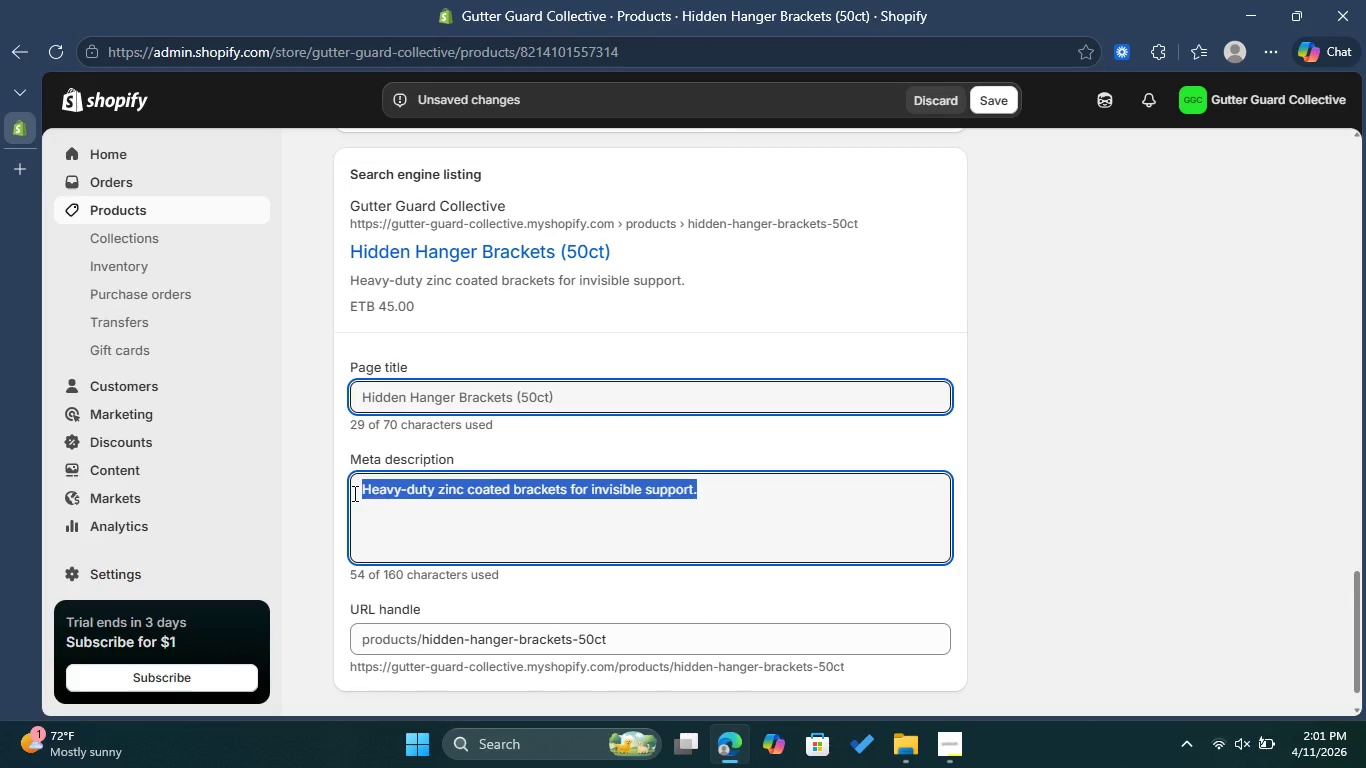 
key(Backspace)
type(Reinforce u)
key(Backspace)
type(your gutters safely from the ground with our telescopic wand. Order today.)
 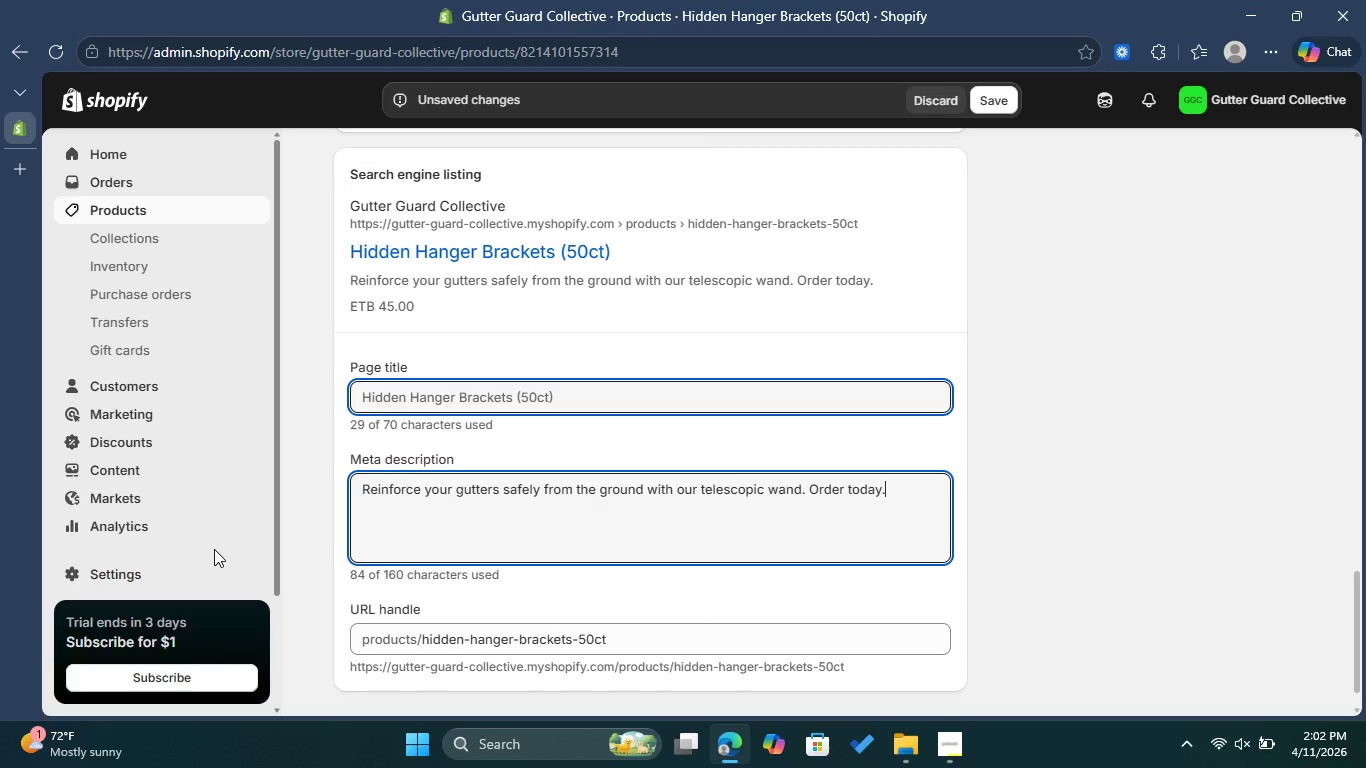 
wait(6.33)
 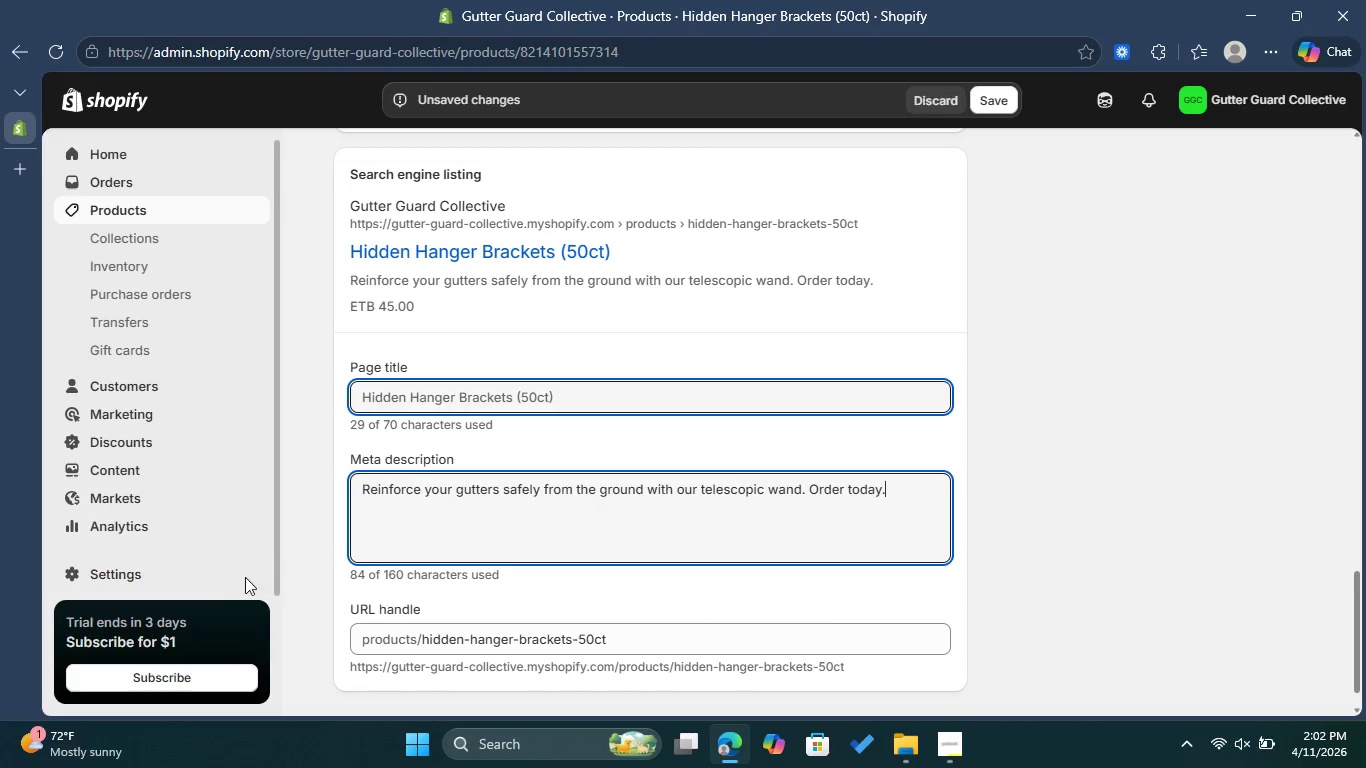 
left_click([622, 640])
 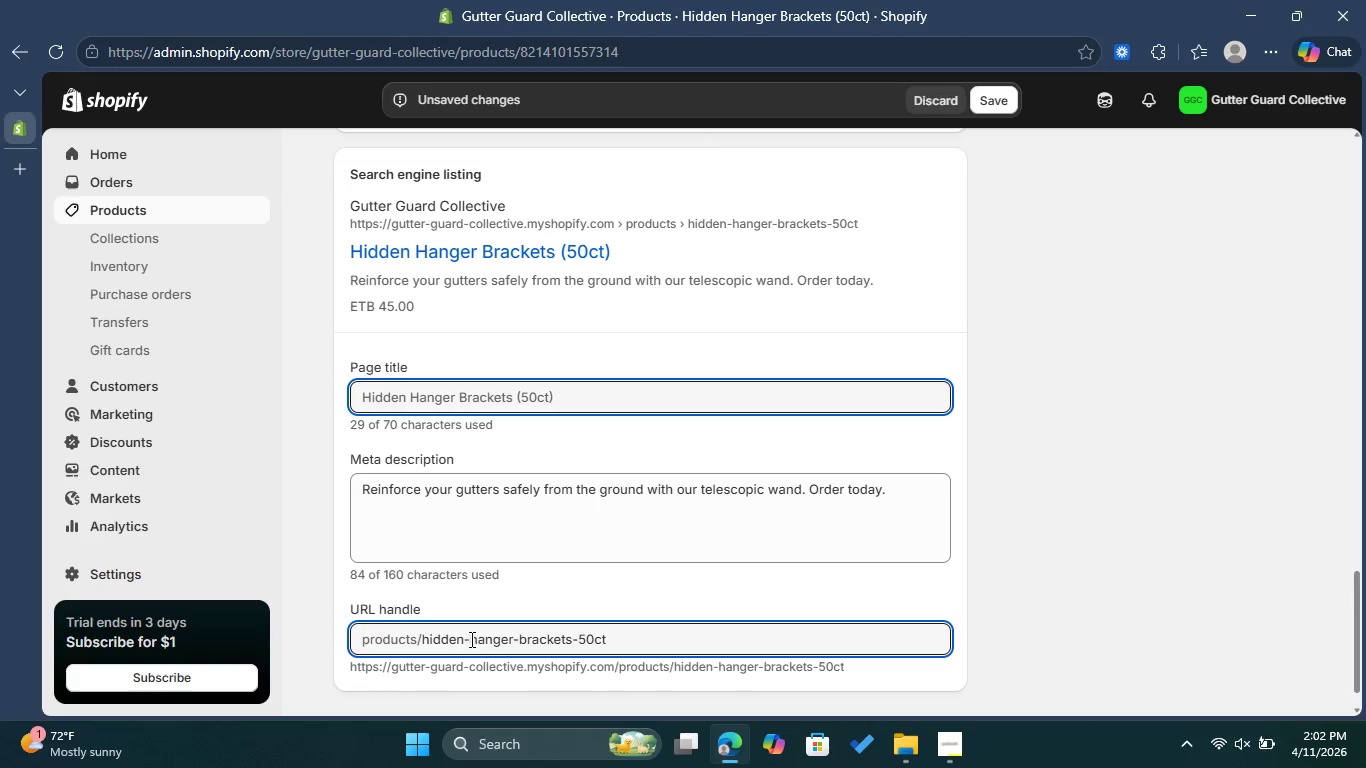 
left_click([470, 638])
 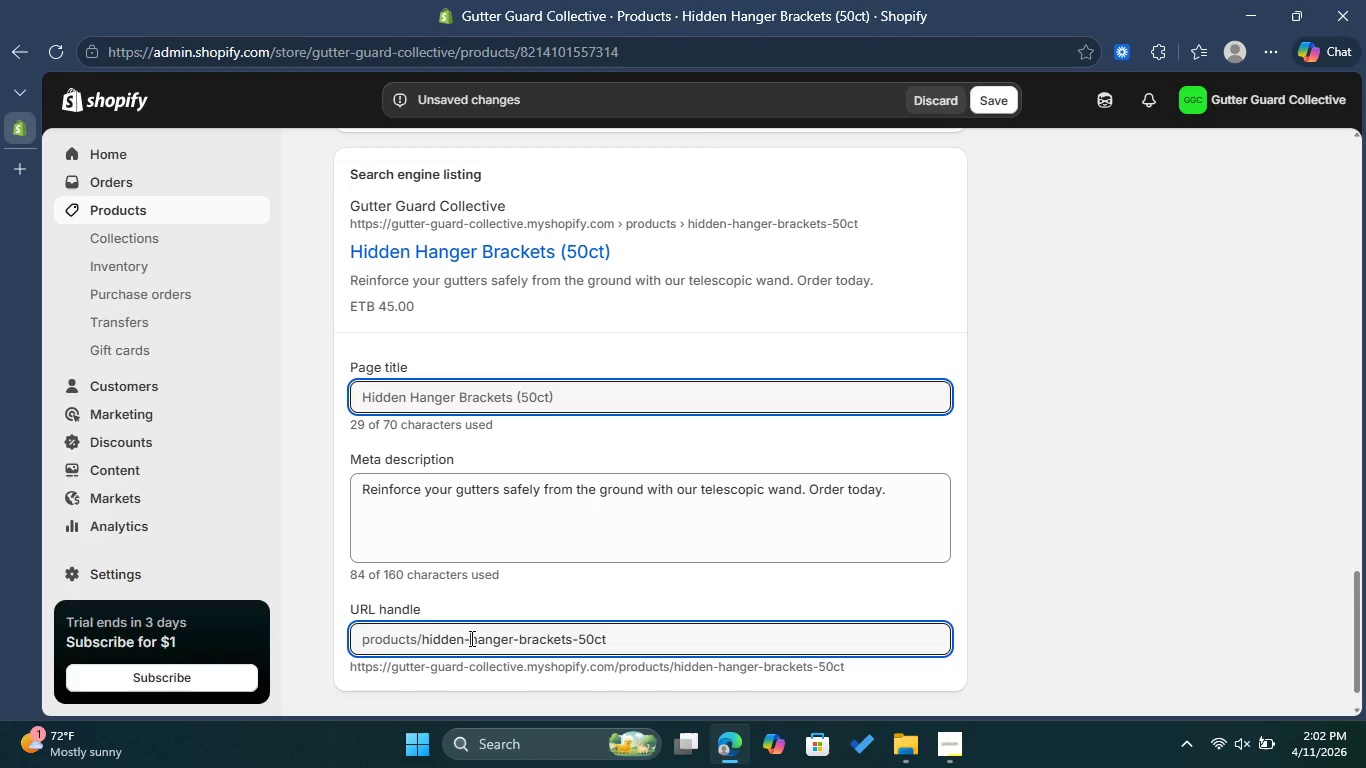 
key(Backspace)
 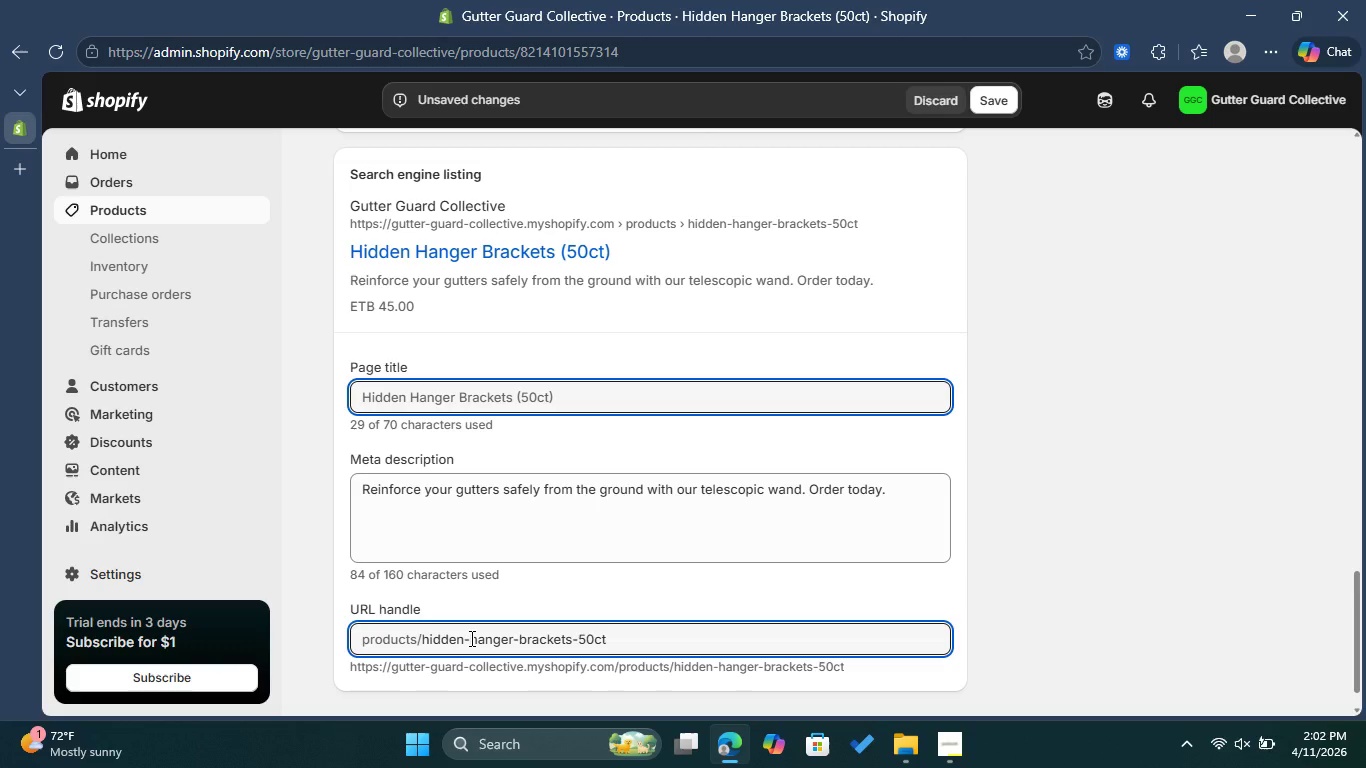 
key(Backspace)
 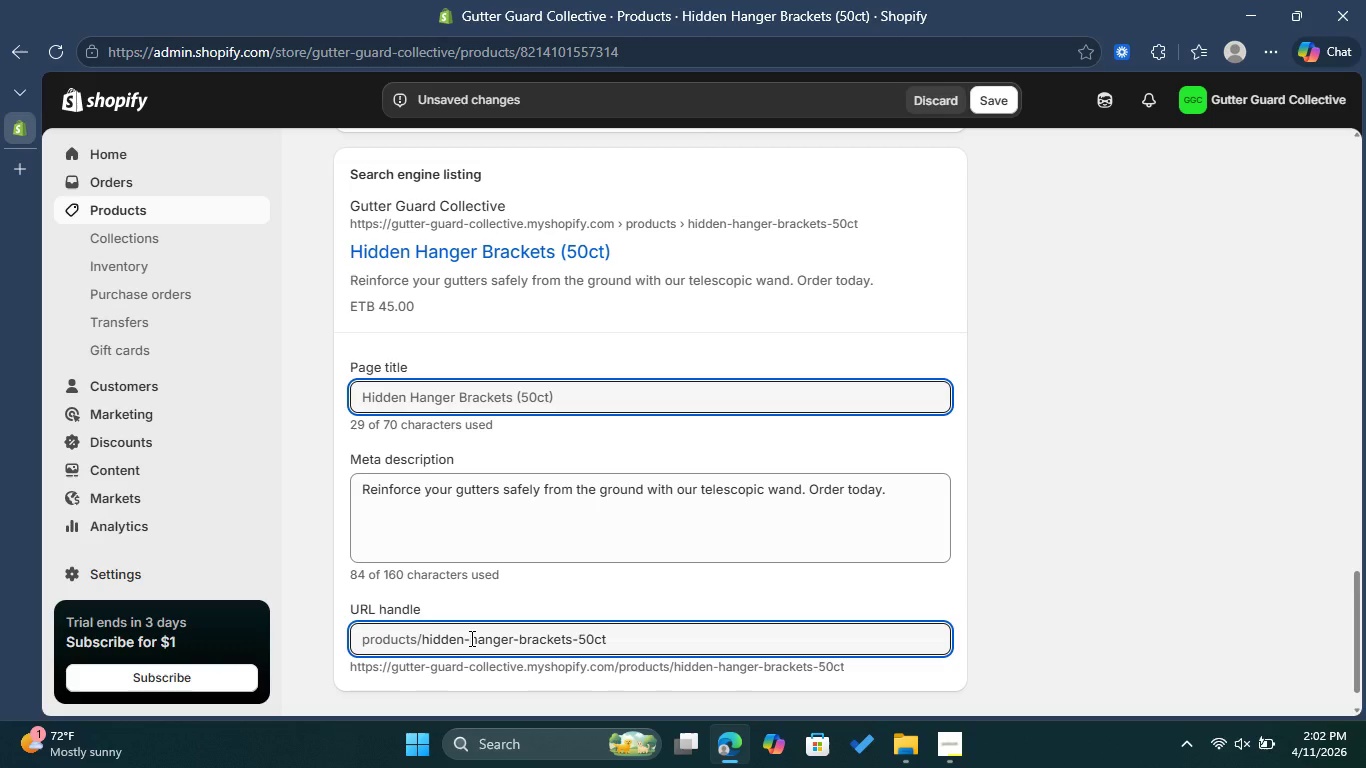 
key(Backspace)
 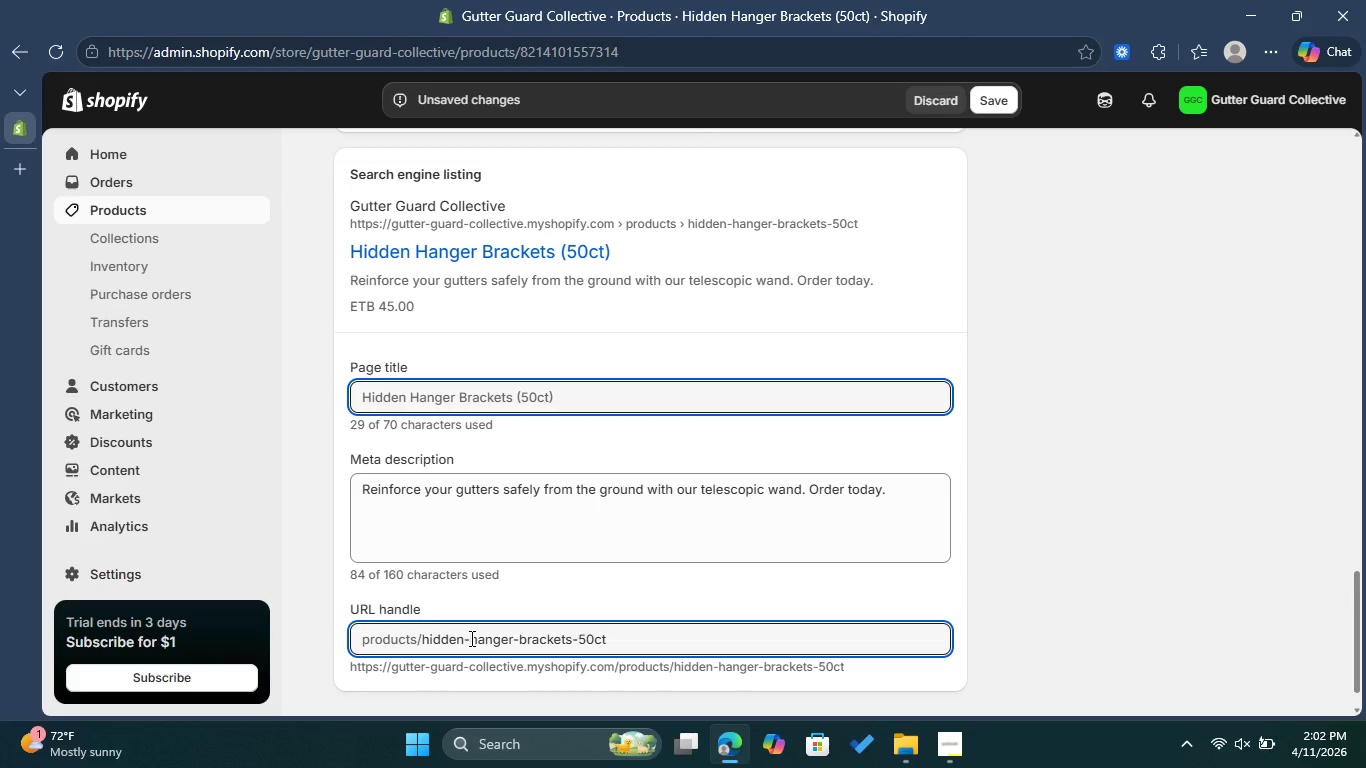 
key(Backspace)
 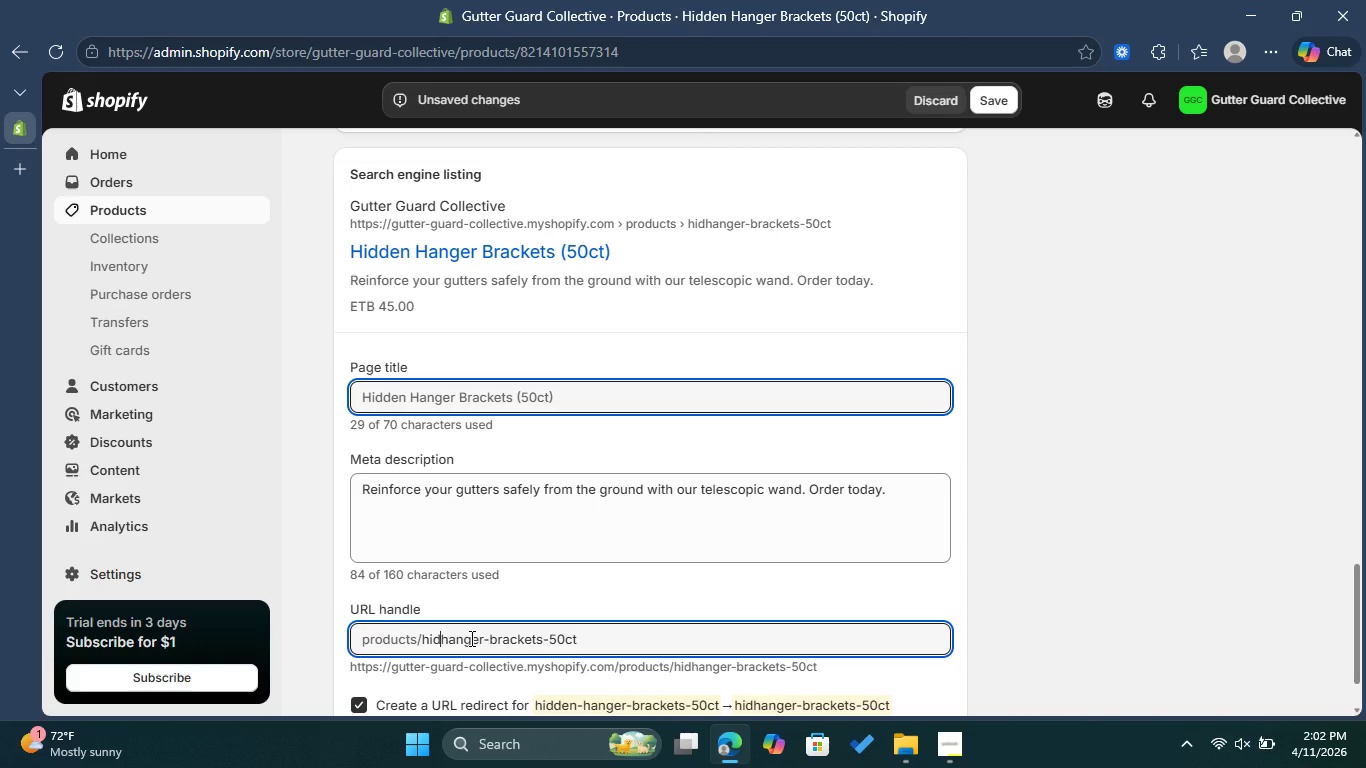 
key(Backspace)
 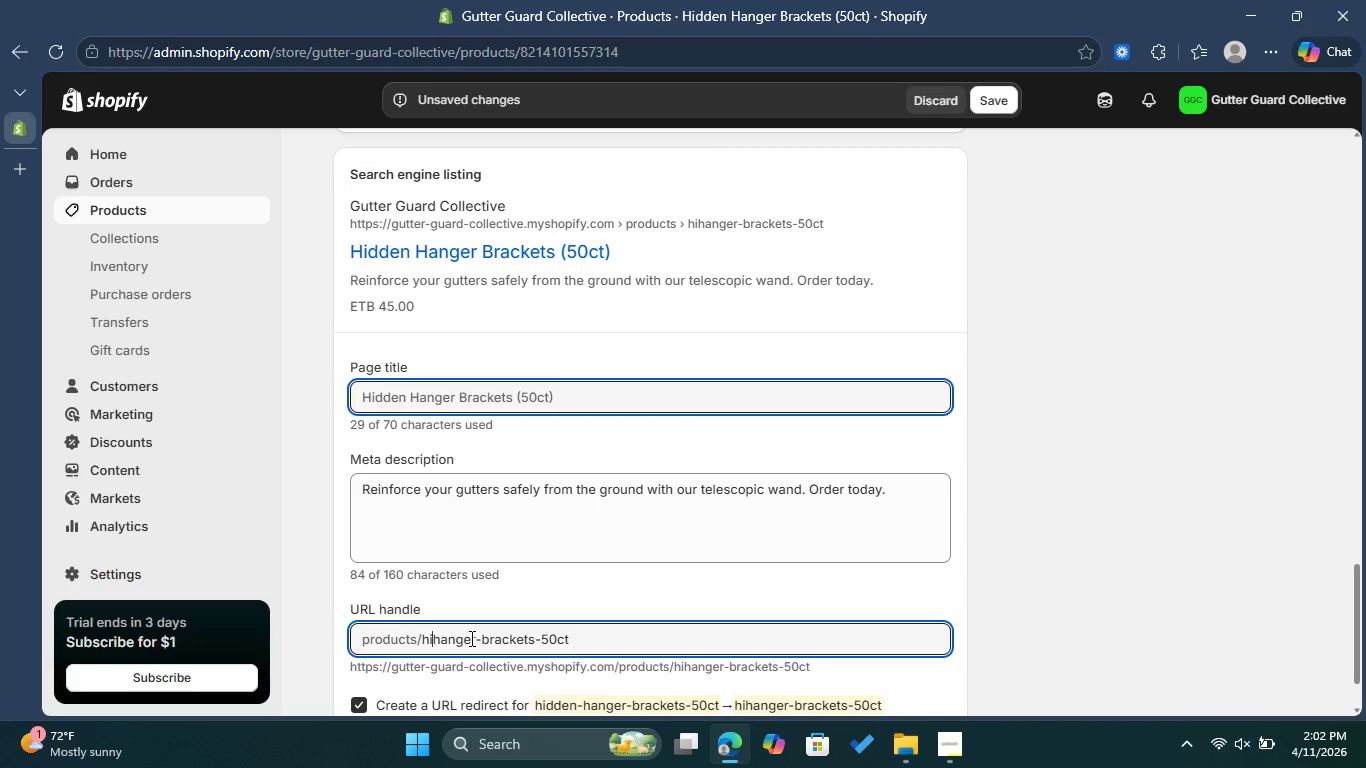 
key(Backspace)
 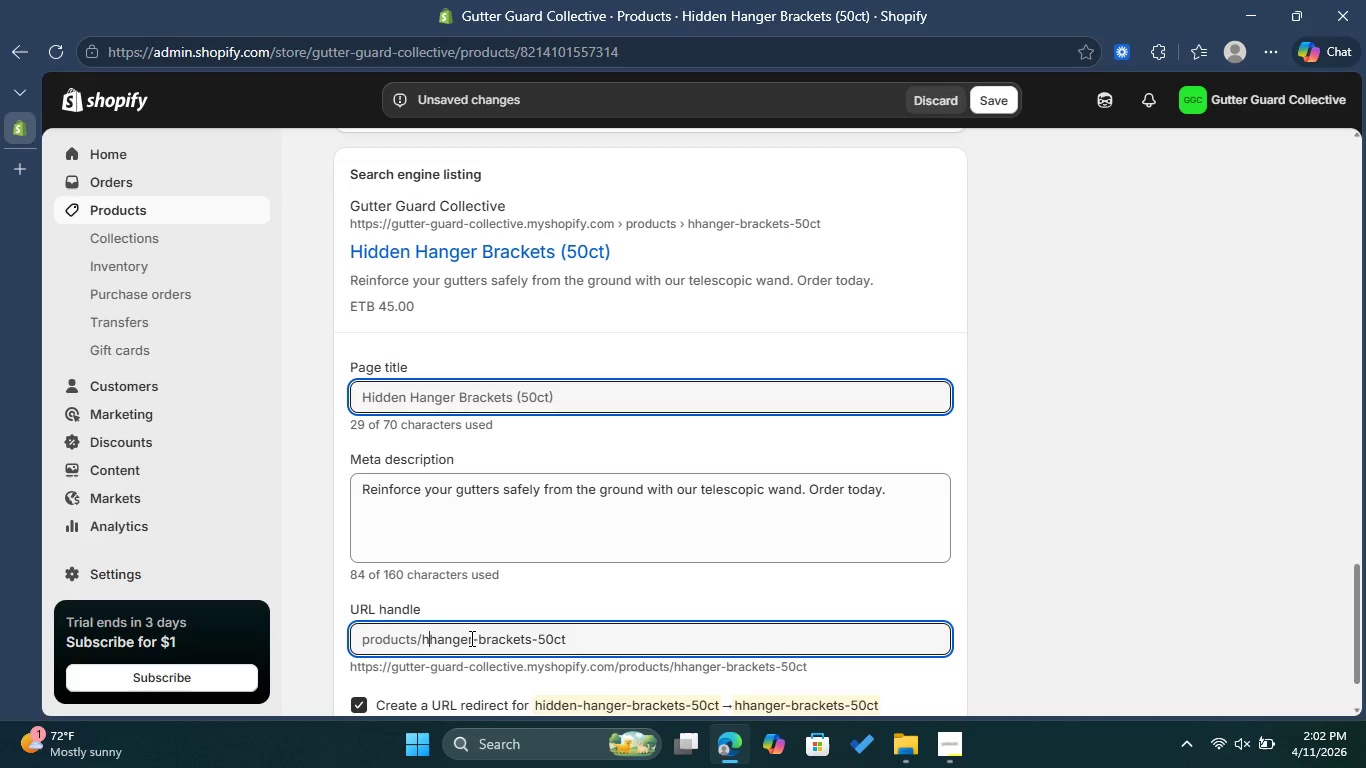 
key(Backspace)
 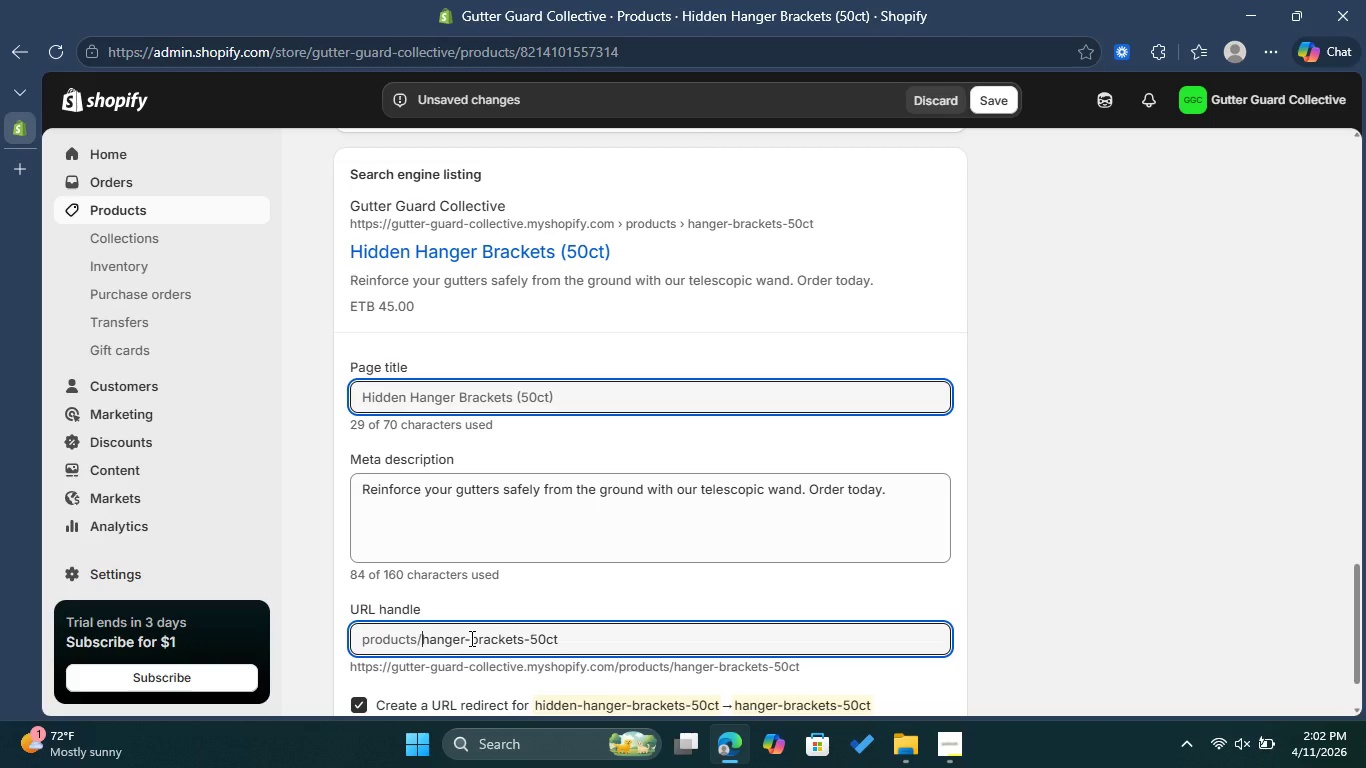 
hold_key(key=ArrowRight, duration=0.86)
 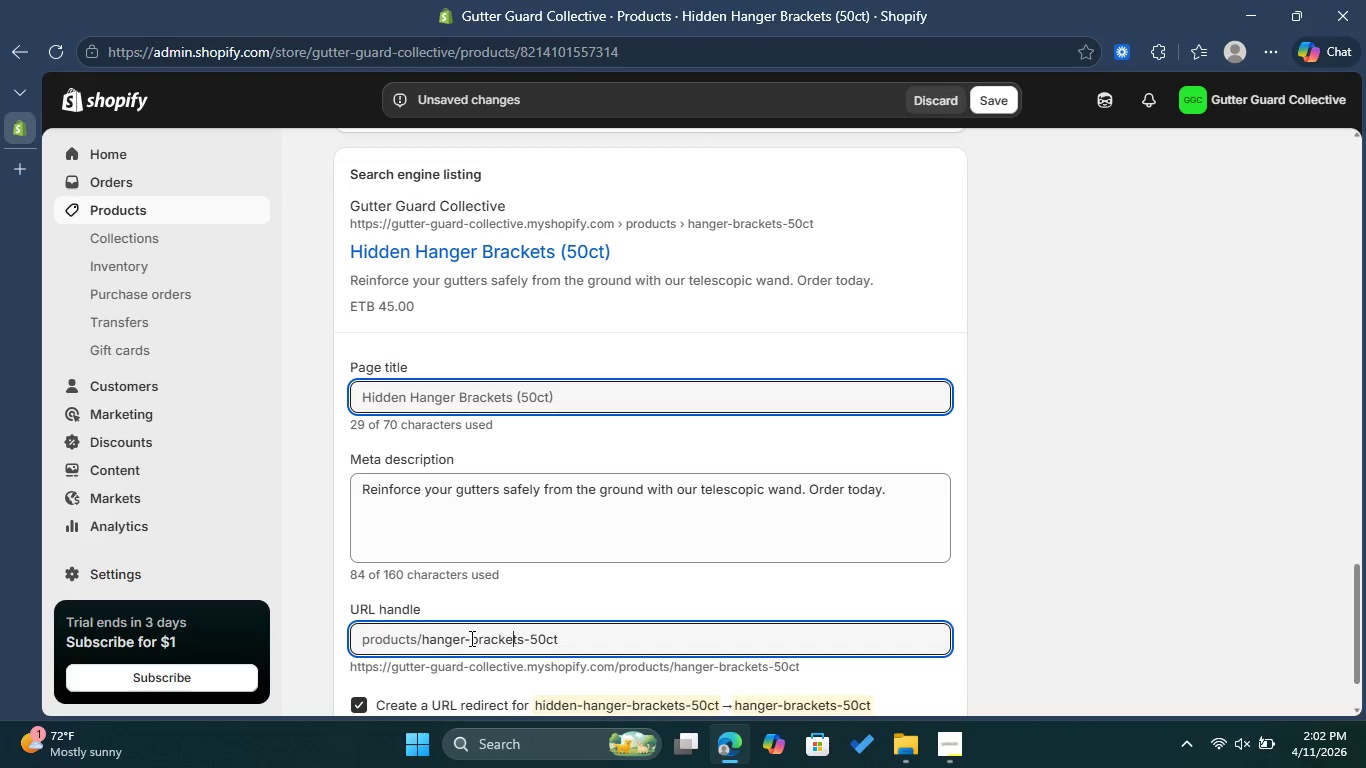 
key(ArrowRight)
 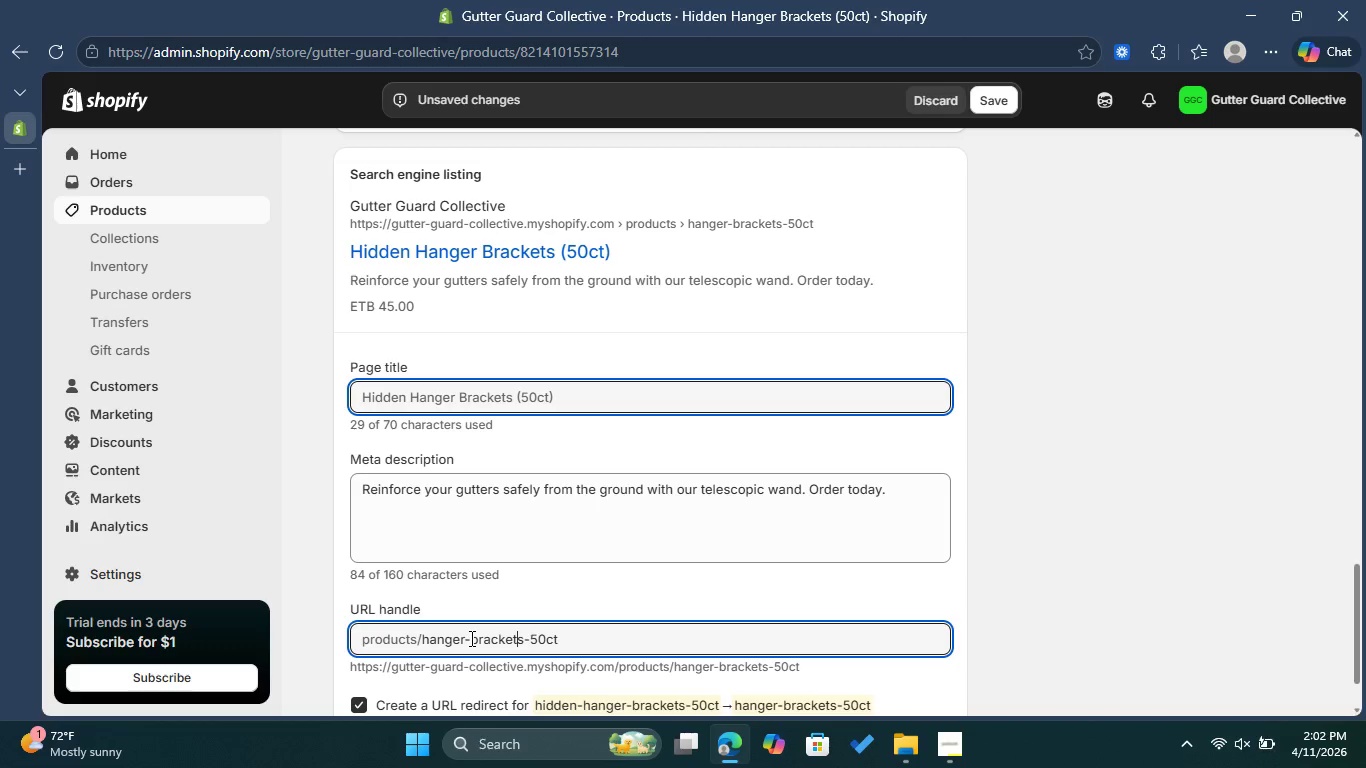 
key(ArrowRight)
 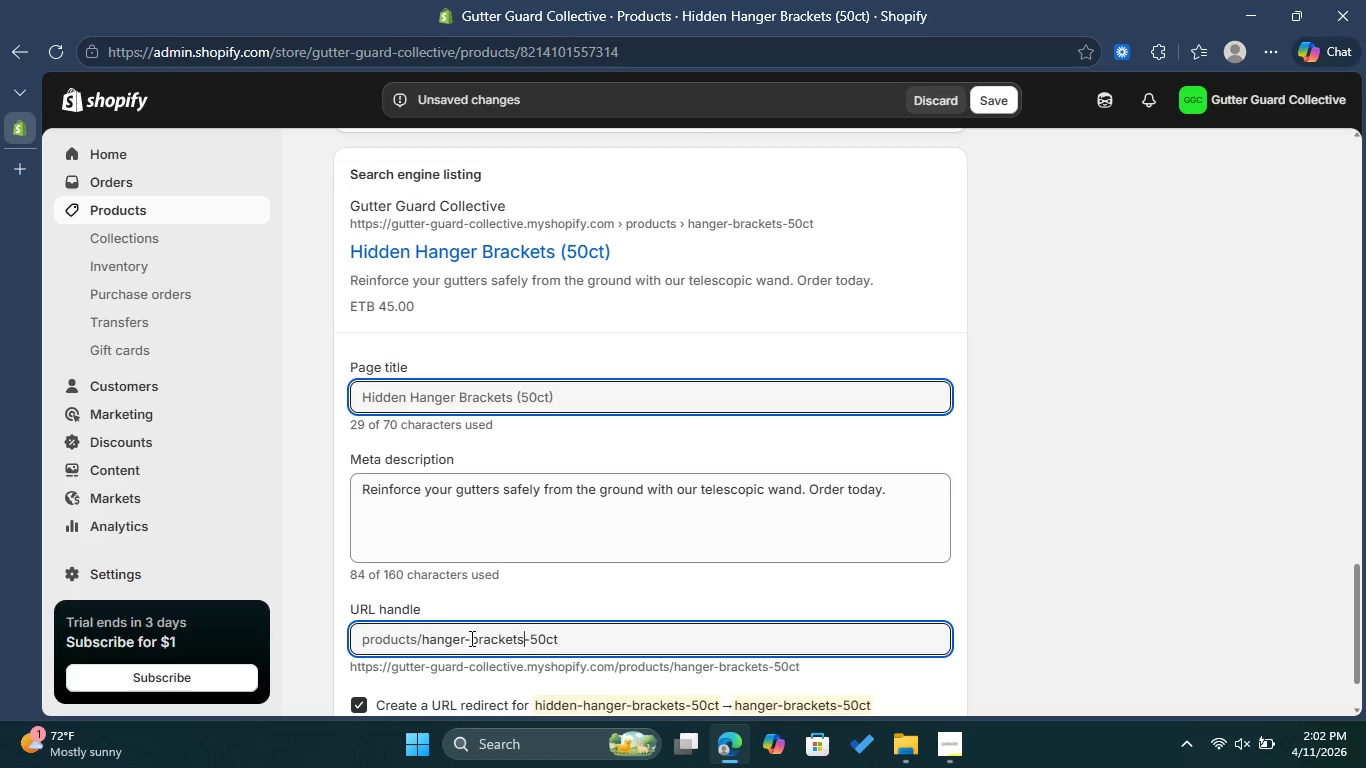 
key(ArrowRight)
 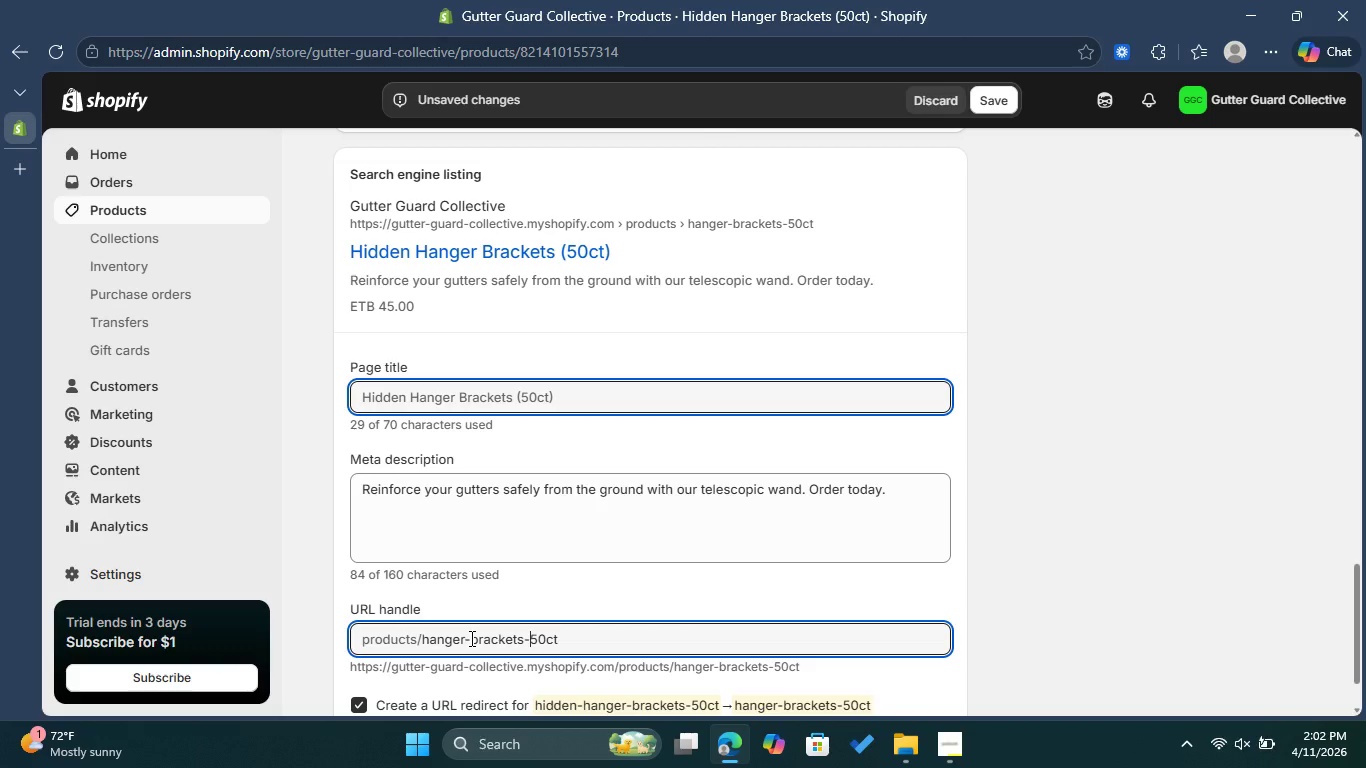 
key(ArrowRight)
 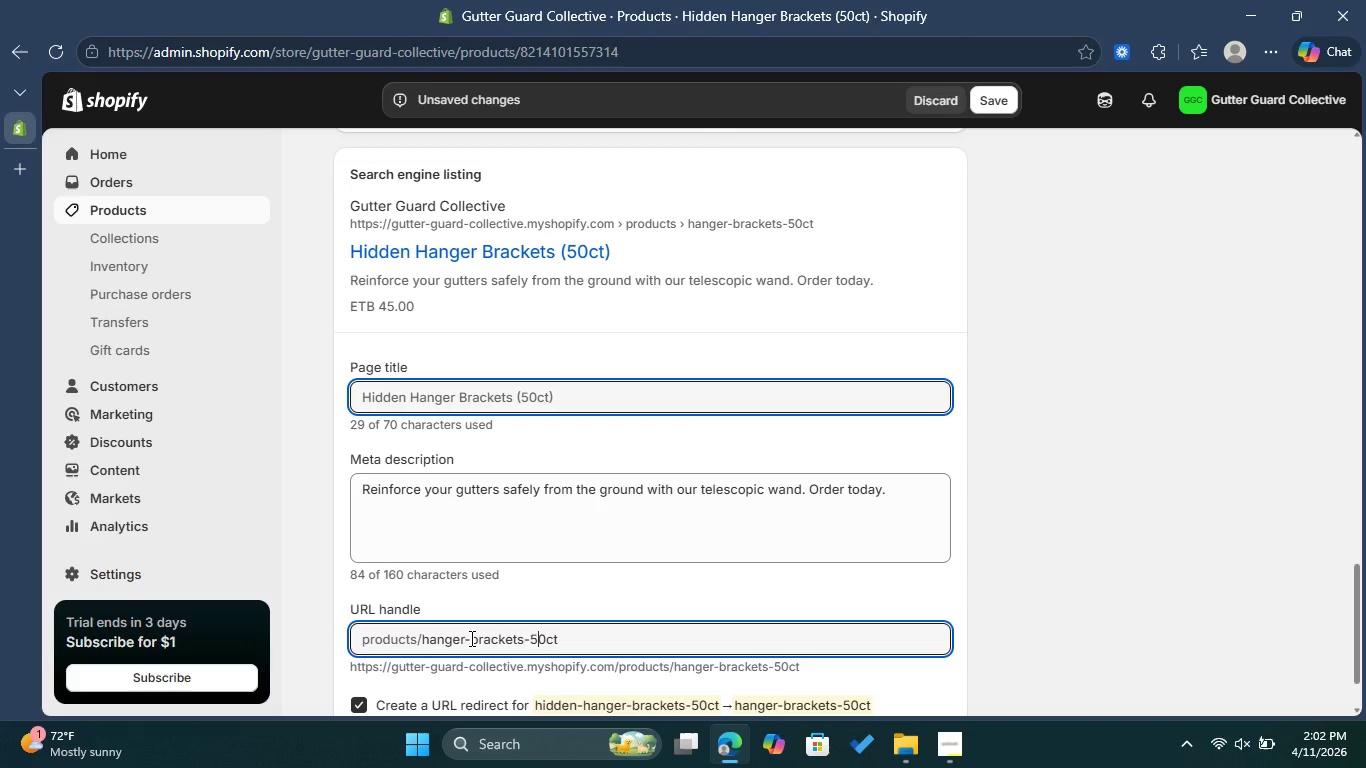 
key(ArrowRight)
 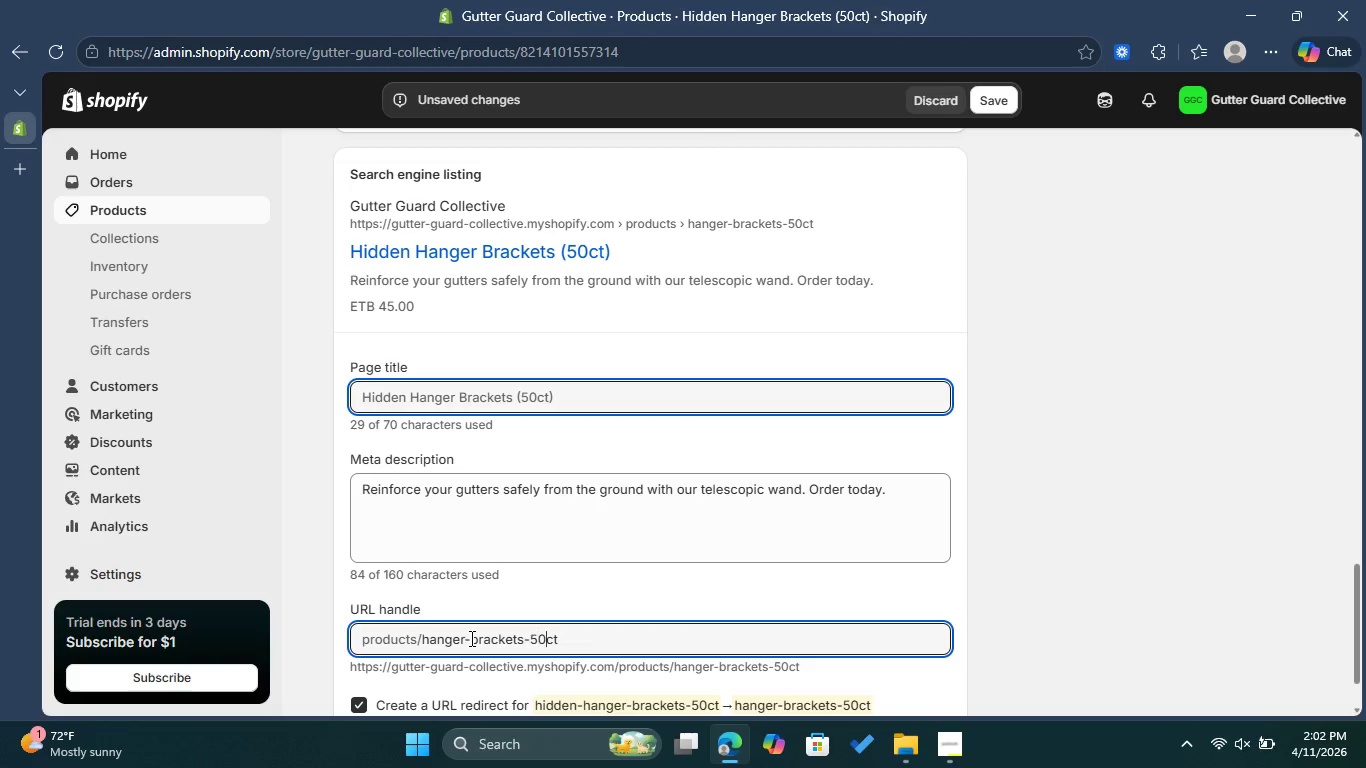 
key(ArrowRight)
 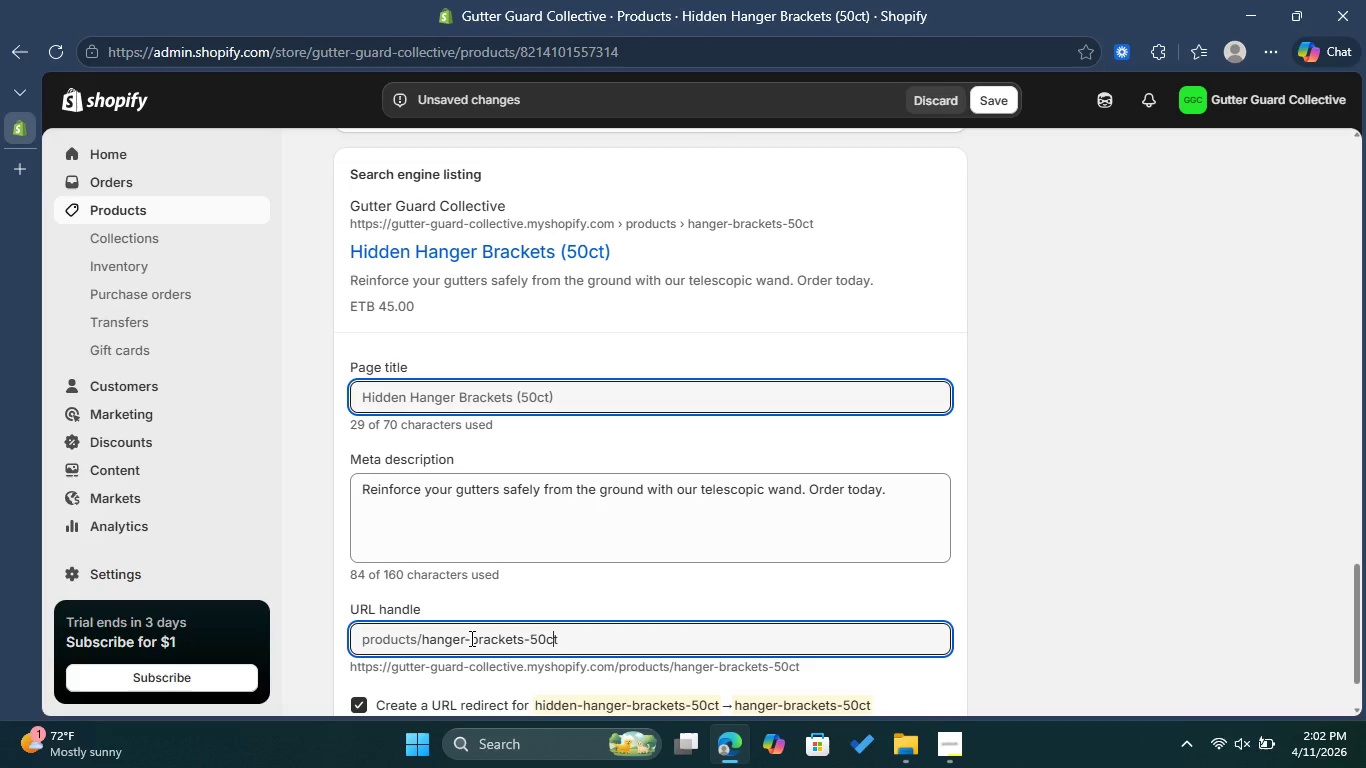 
key(ArrowRight)
 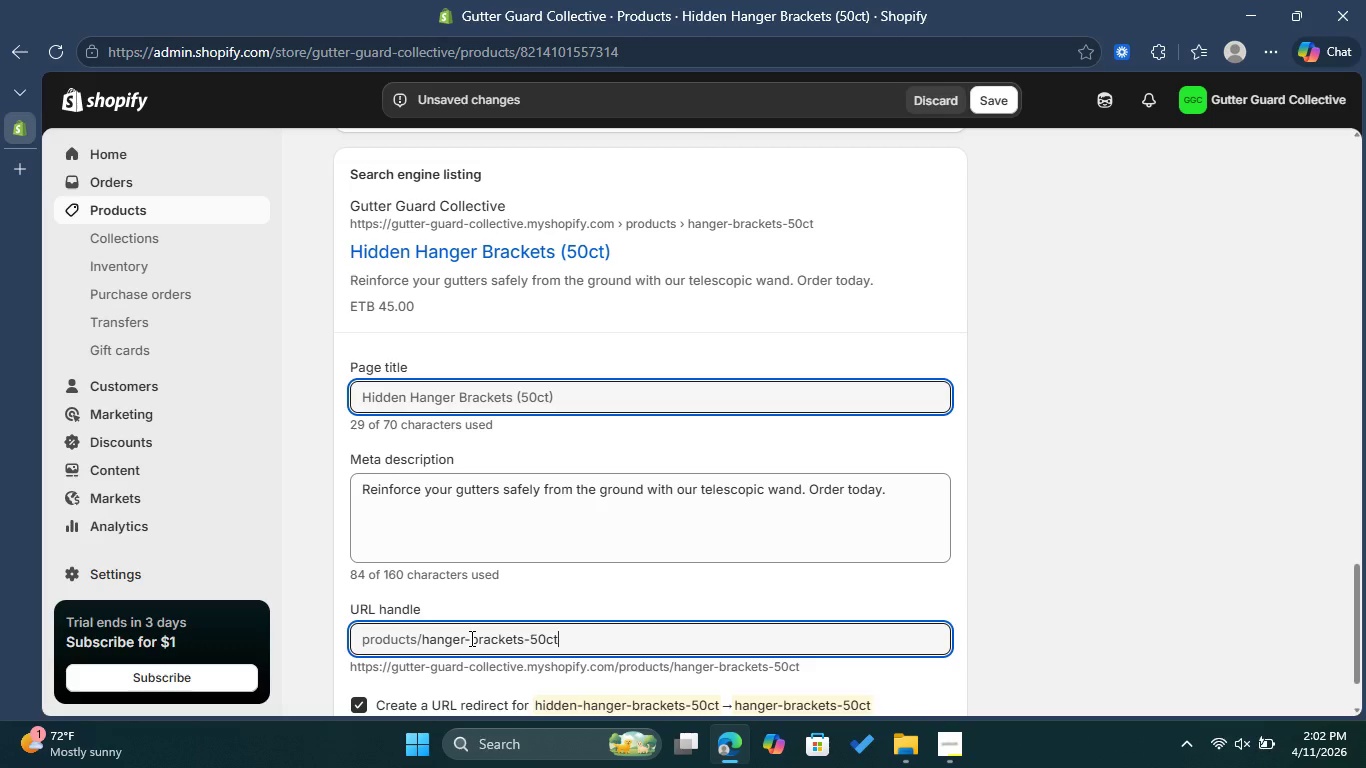 
key(ArrowRight)
 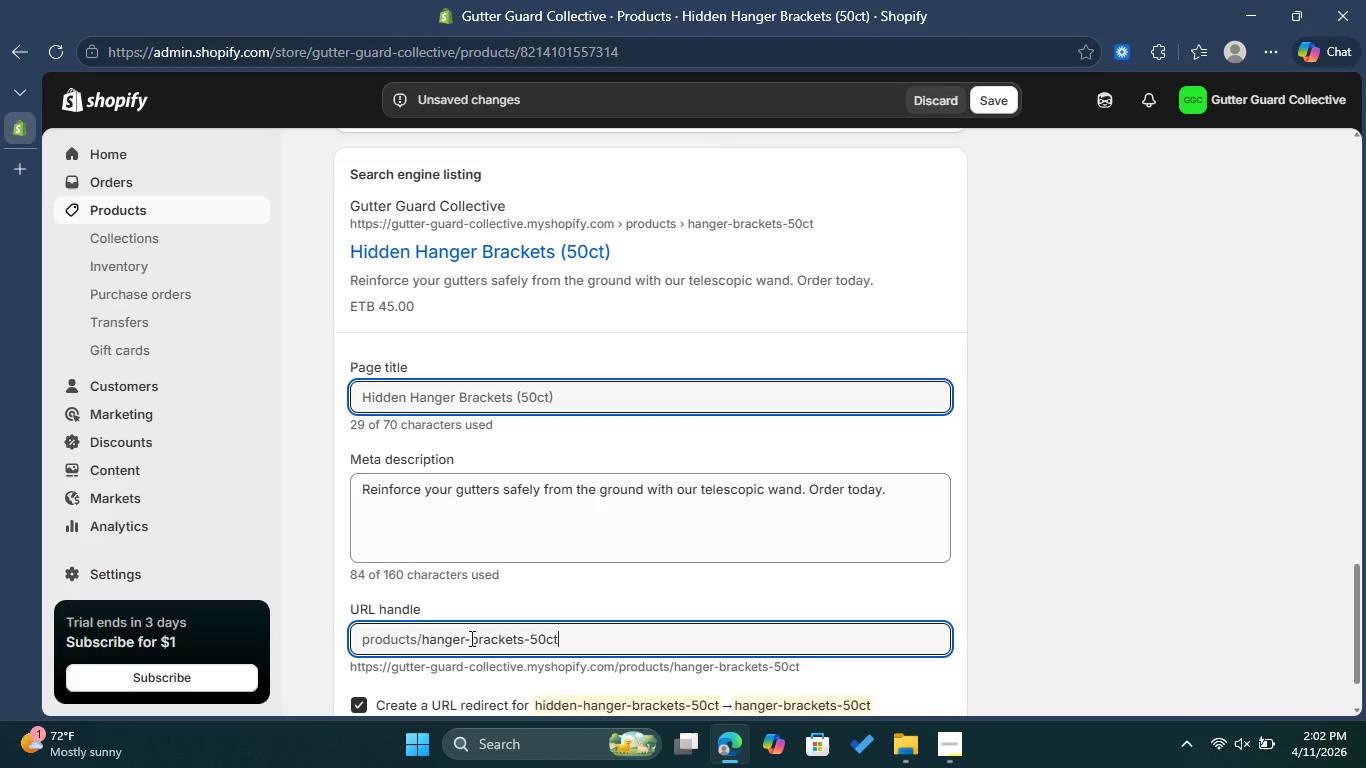 
key(ArrowRight)
 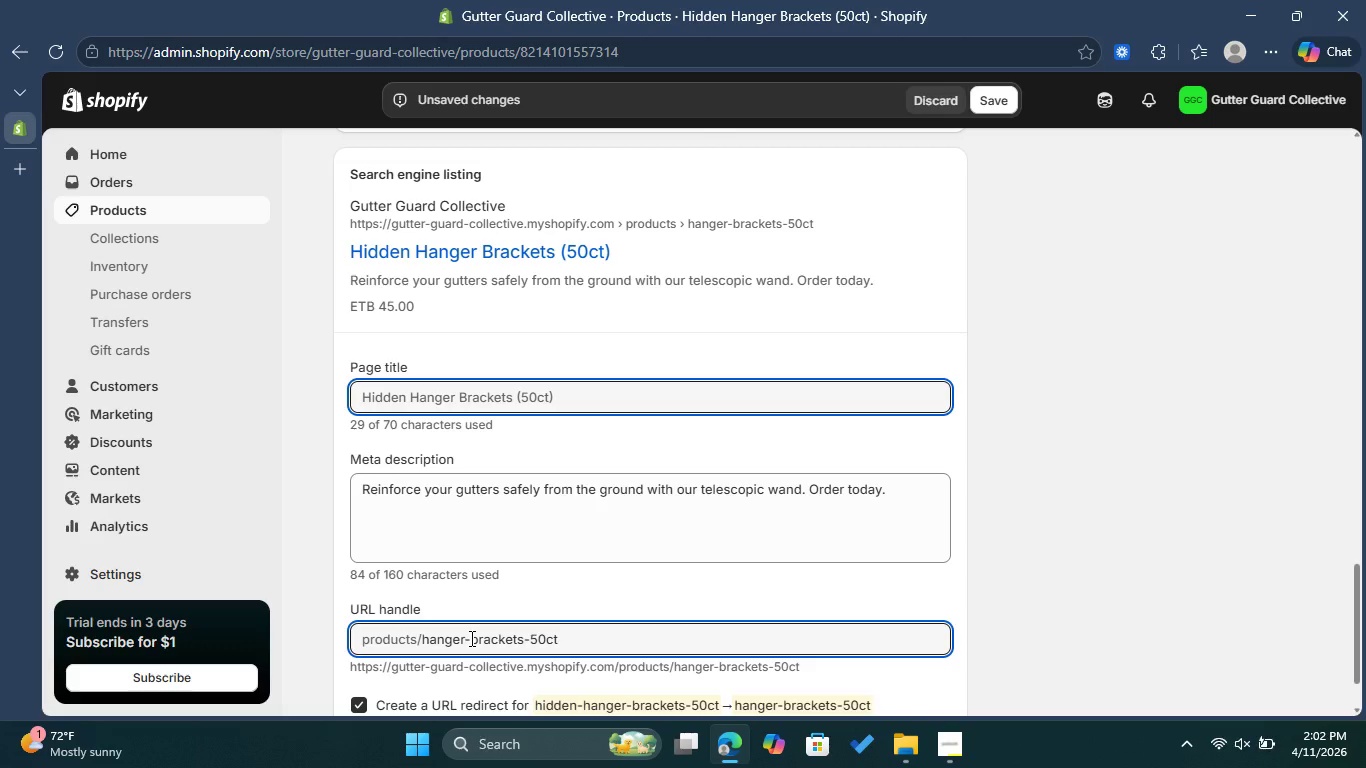 
key(ArrowRight)
 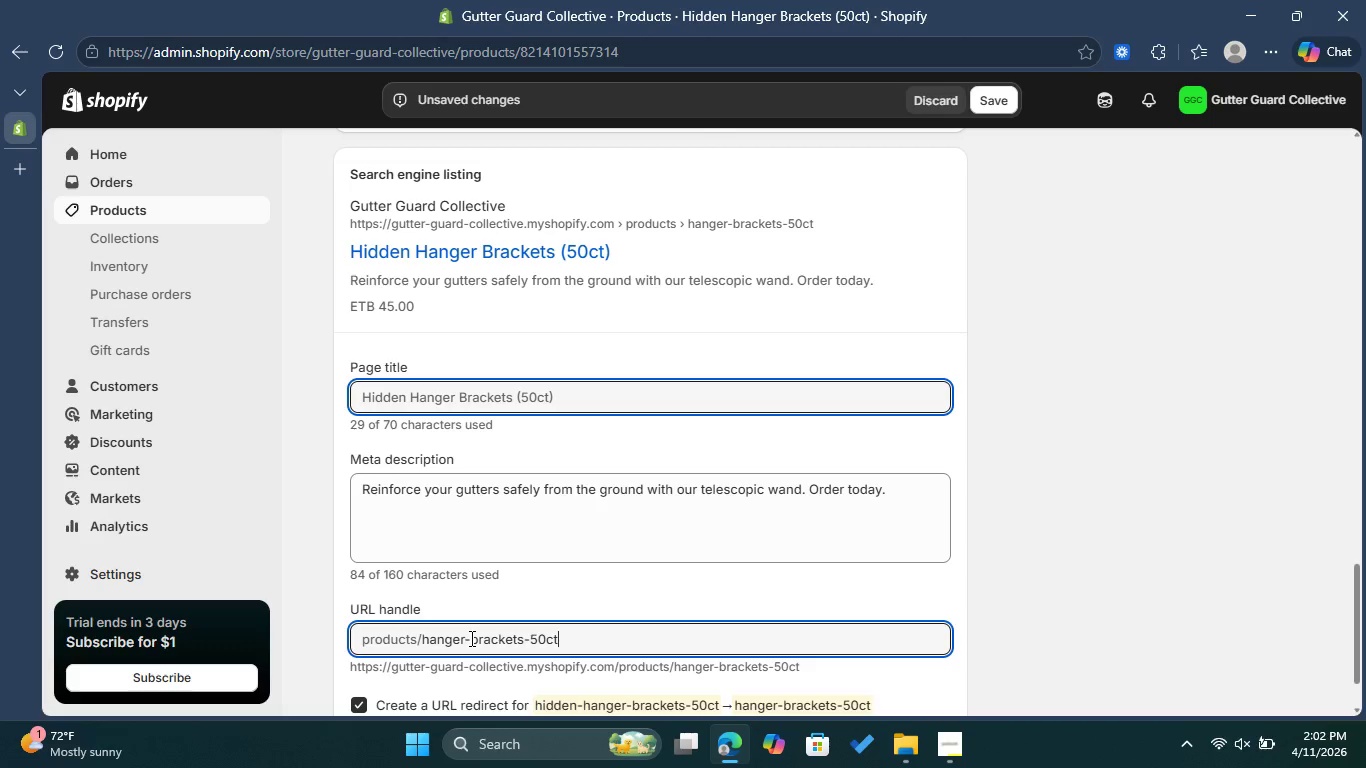 
key(Backspace)
 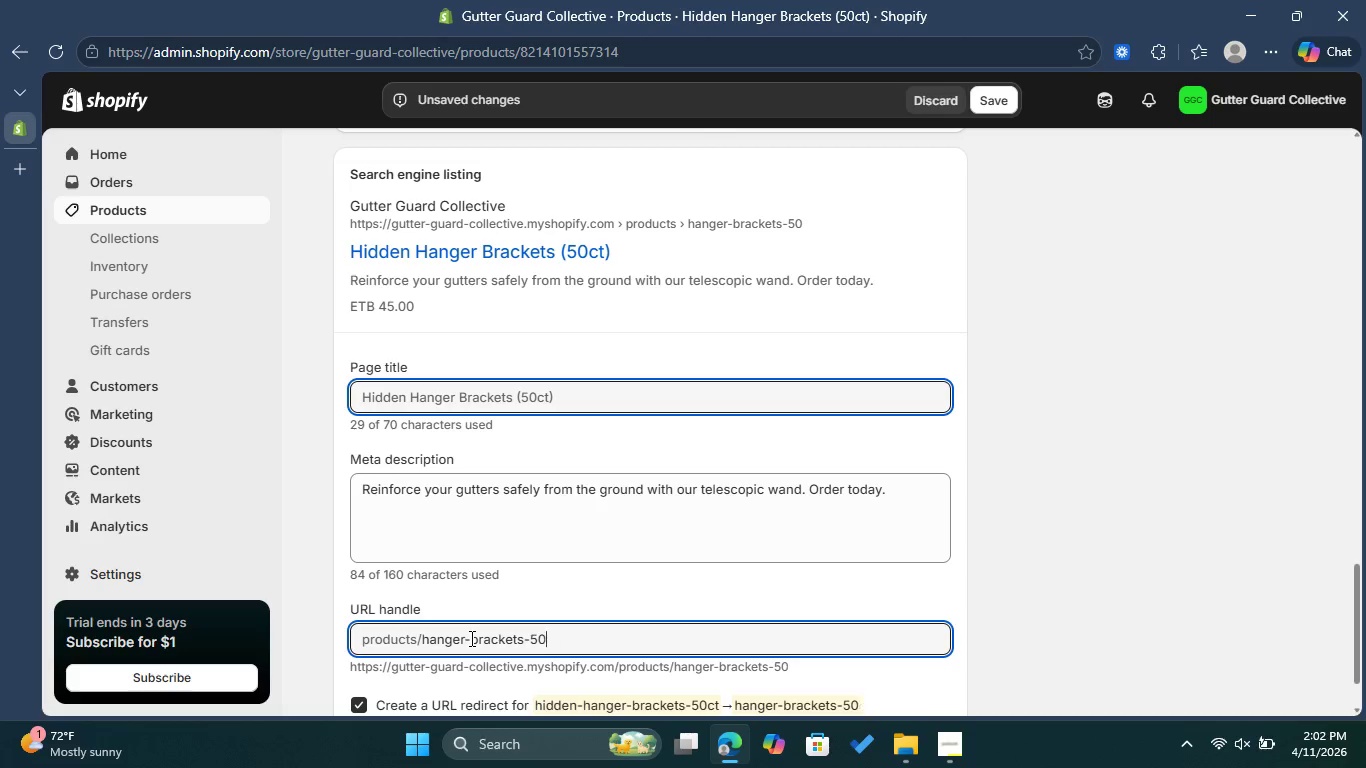 
key(Backspace)
 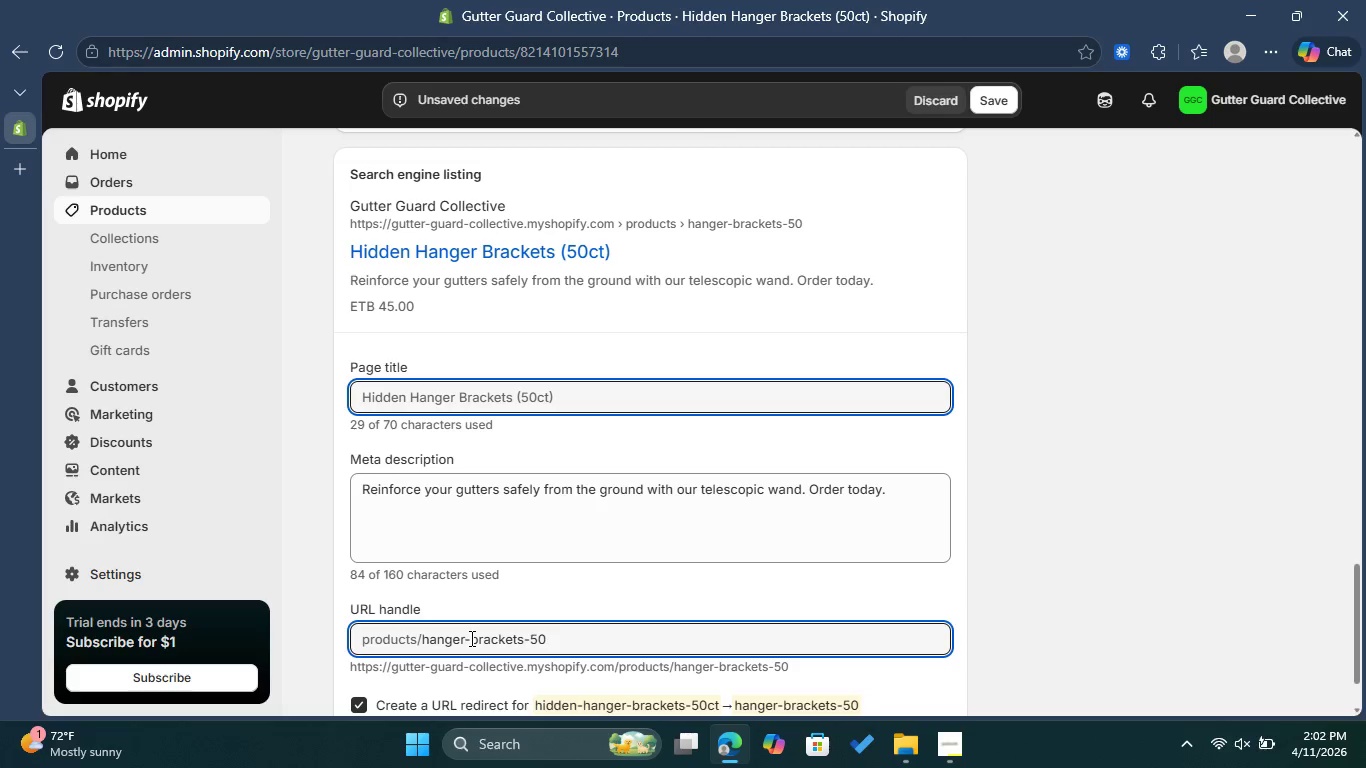 
key(Backspace)
 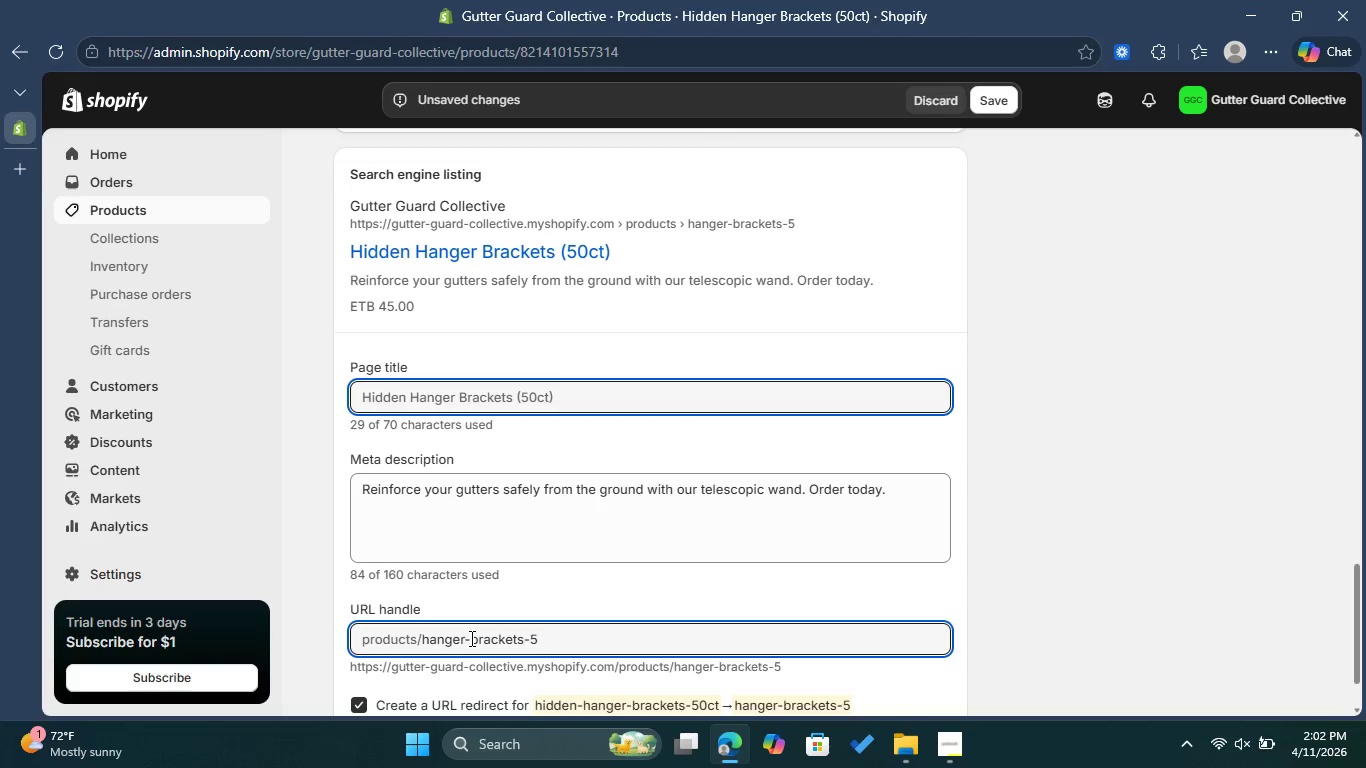 
key(Backspace)
 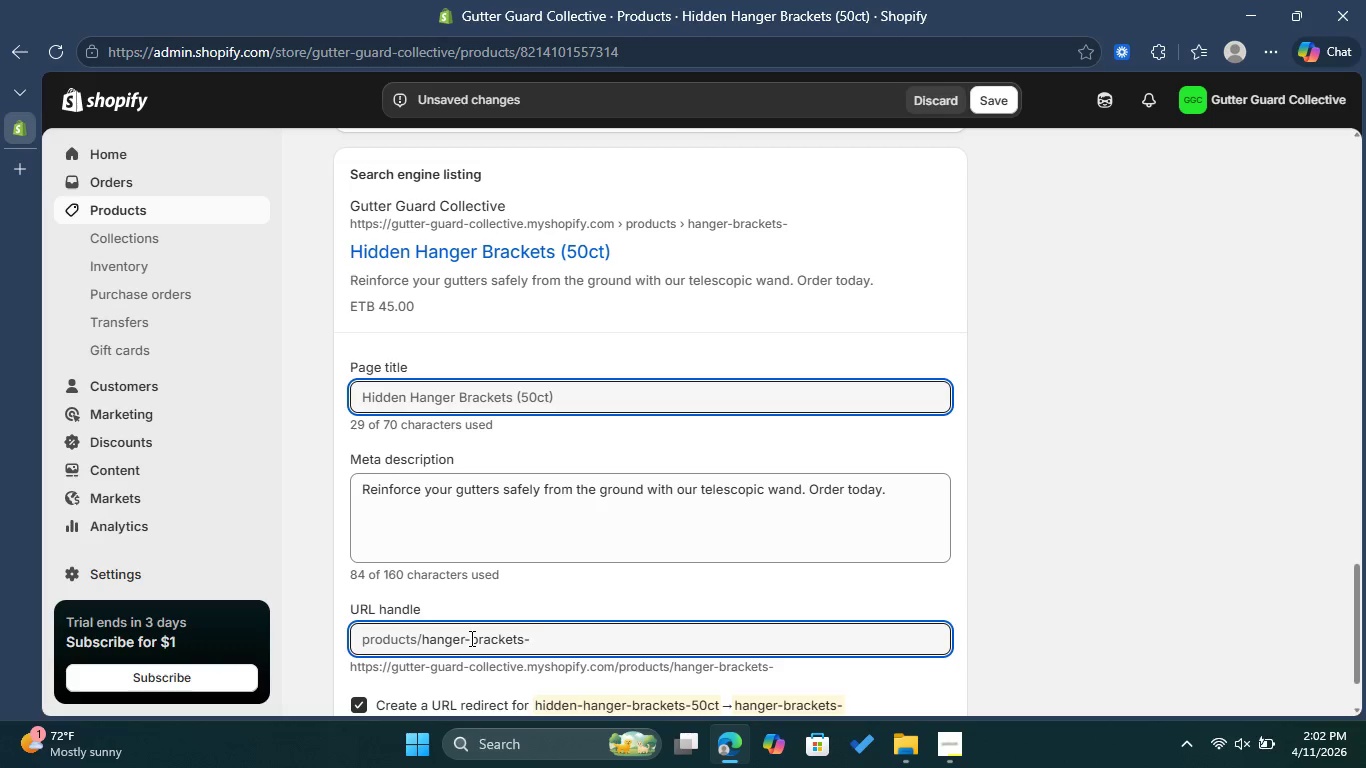 
key(Backspace)
 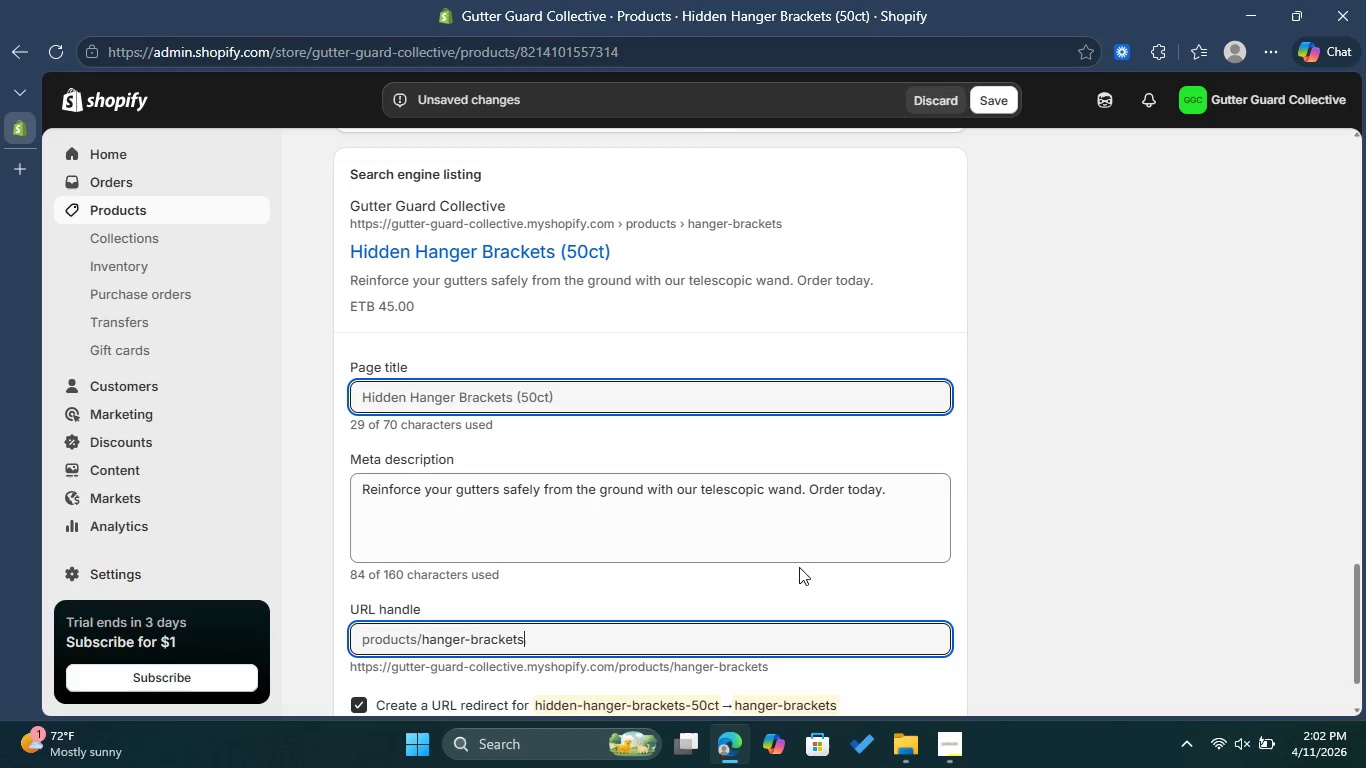 
scroll: coordinate [889, 522], scroll_direction: down, amount: 2.0
 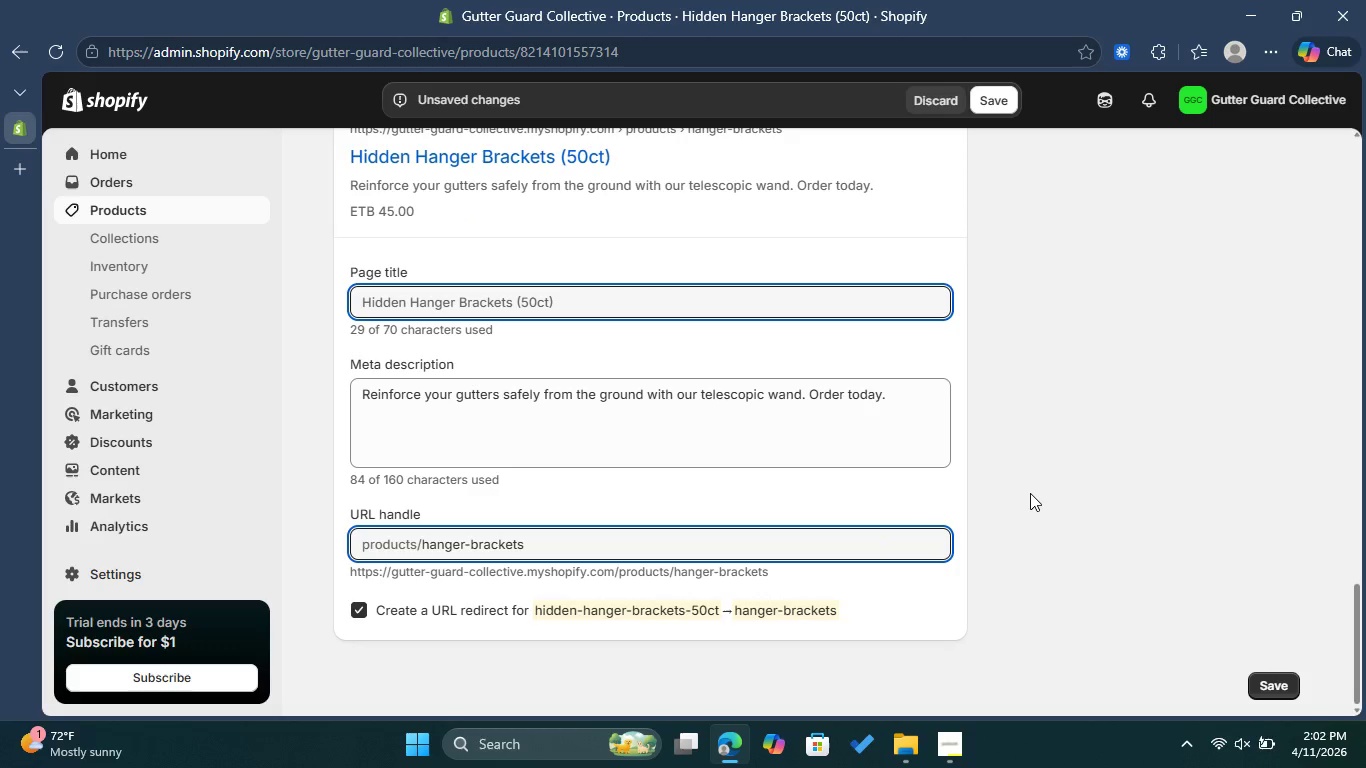 
scroll: coordinate [1029, 539], scroll_direction: up, amount: 20.0
 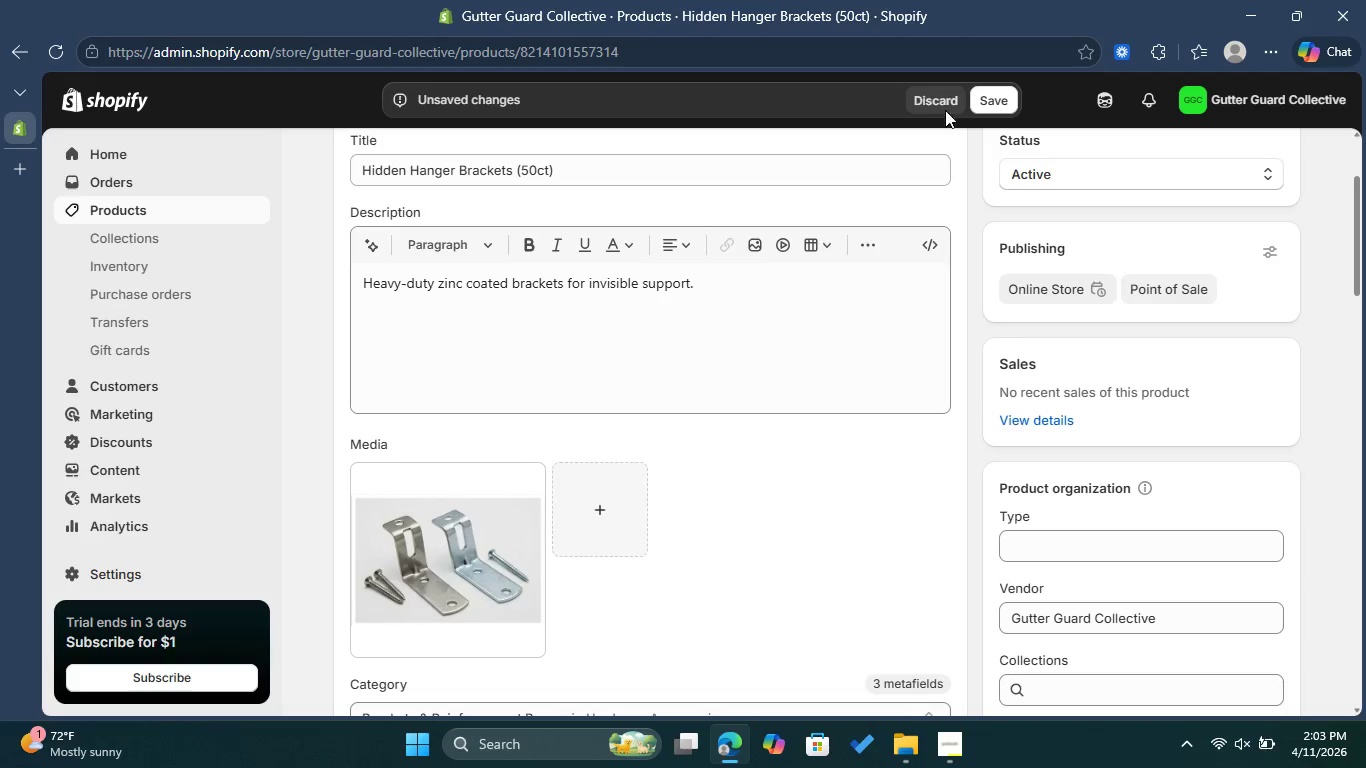 
left_click([996, 97])
 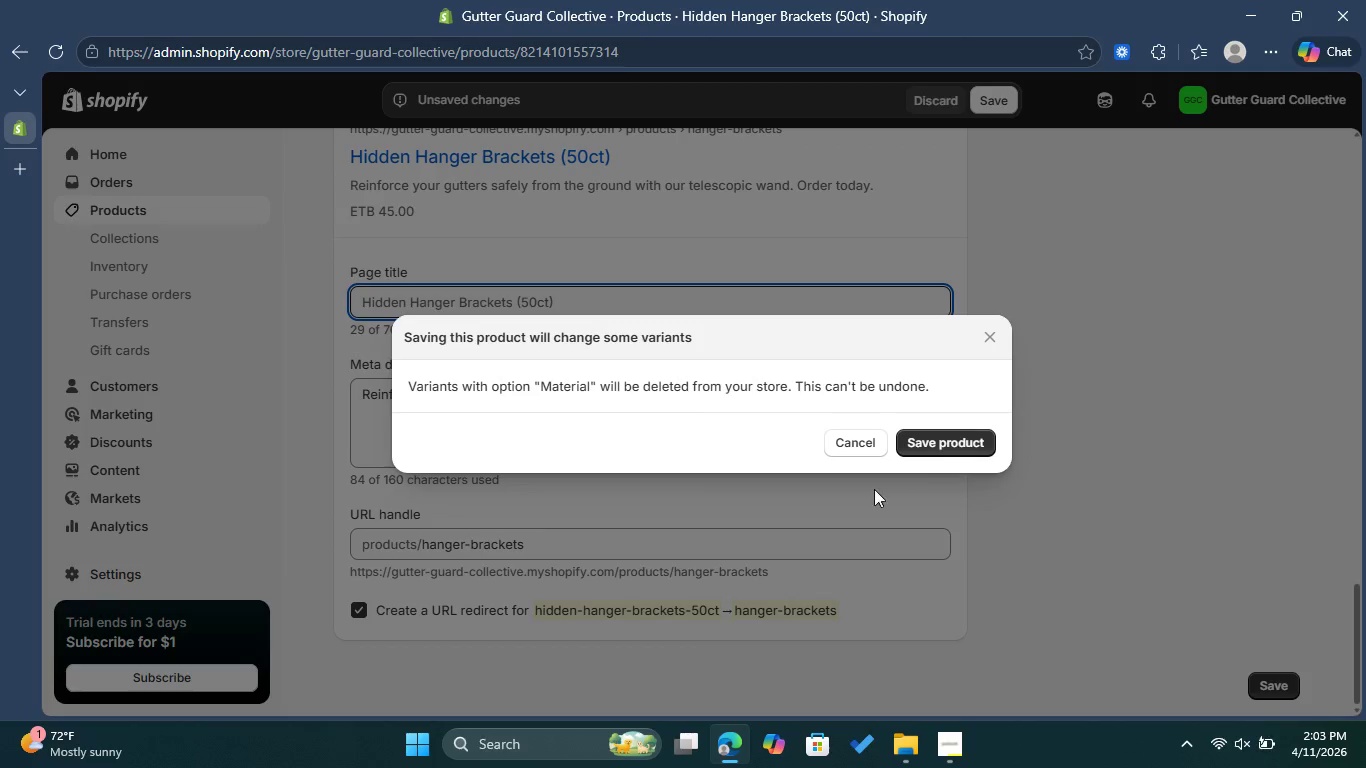 
left_click([939, 436])
 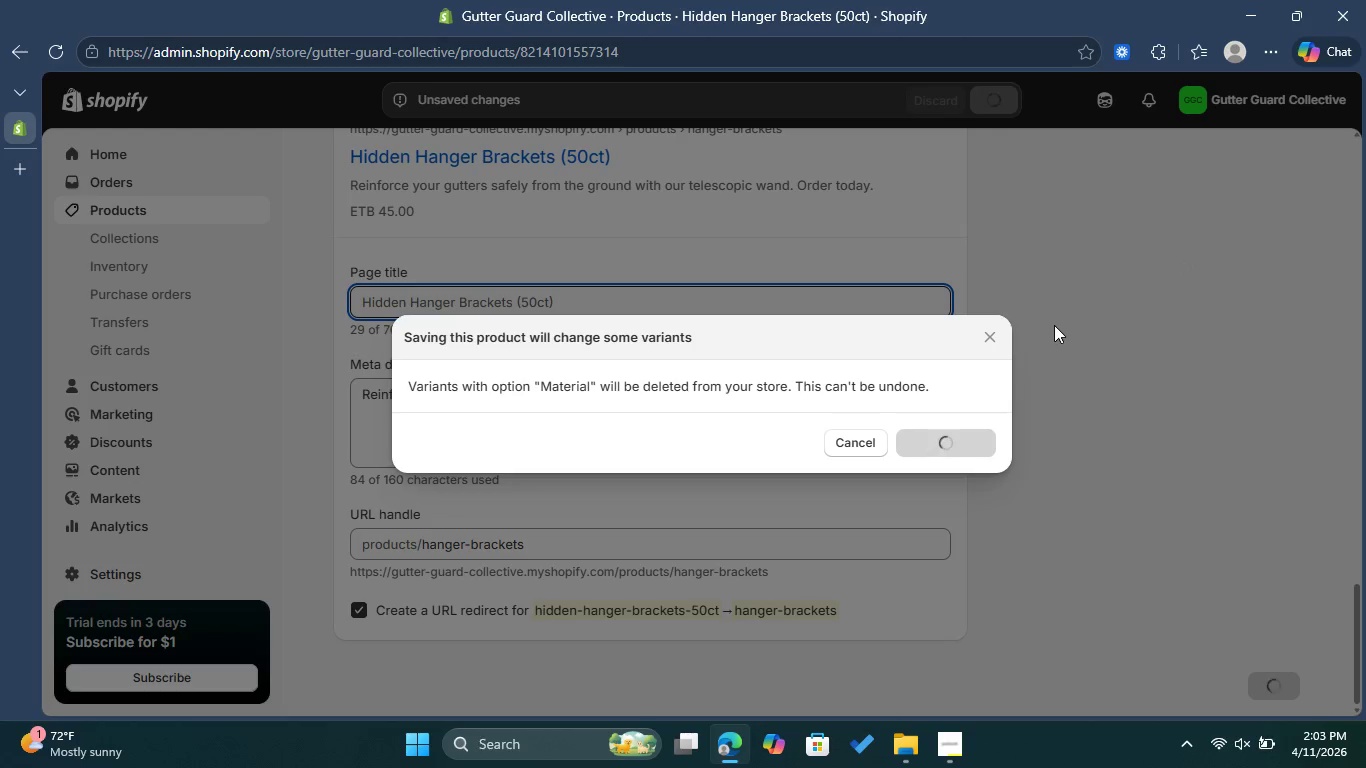 
wait(11.62)
 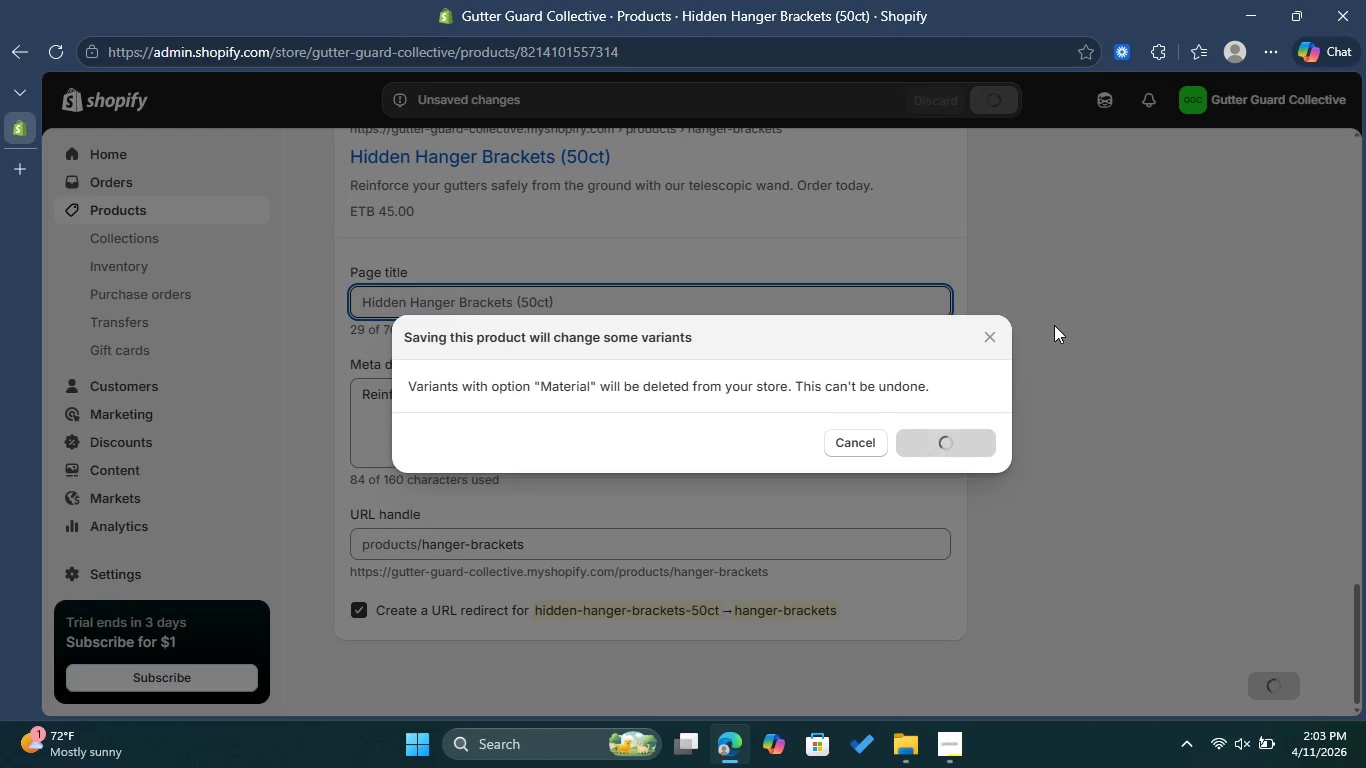 
scroll: coordinate [655, 377], scroll_direction: up, amount: 25.0
 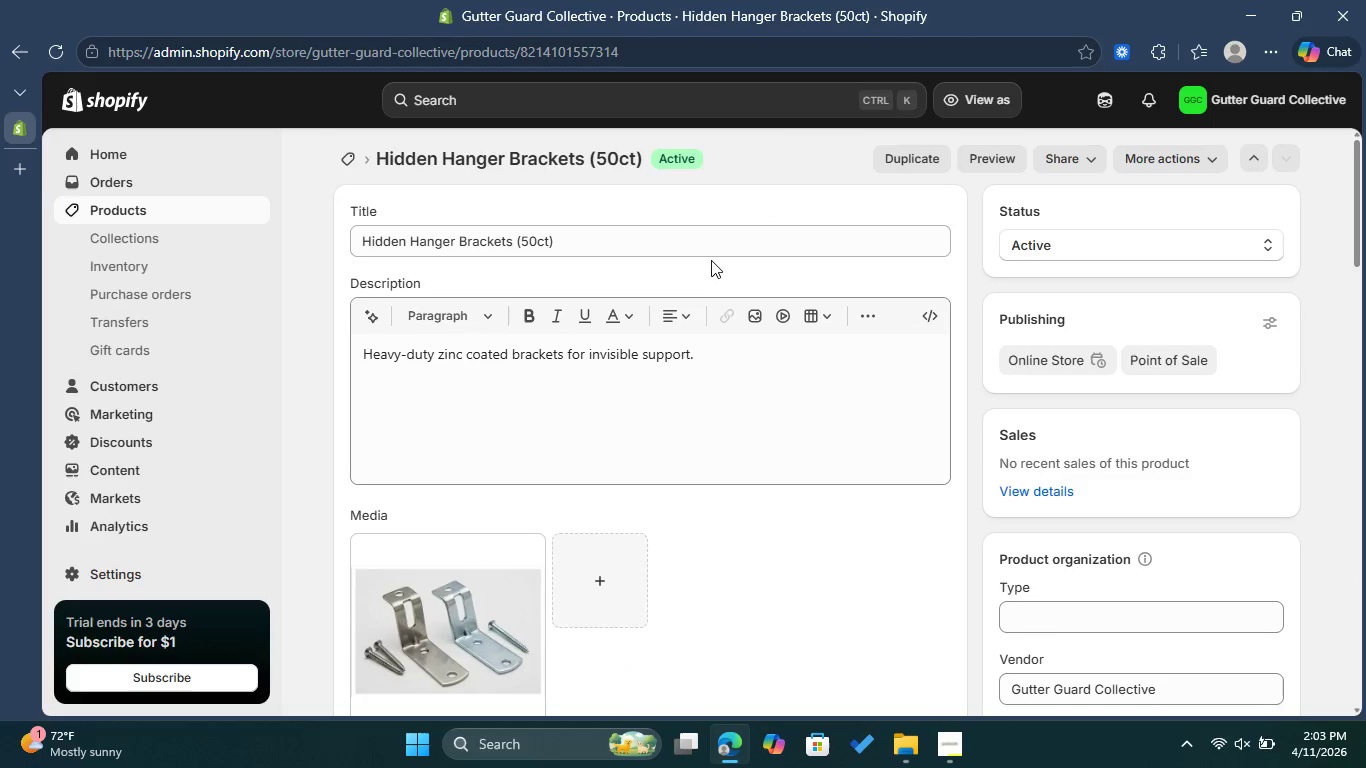 
wait(6.56)
 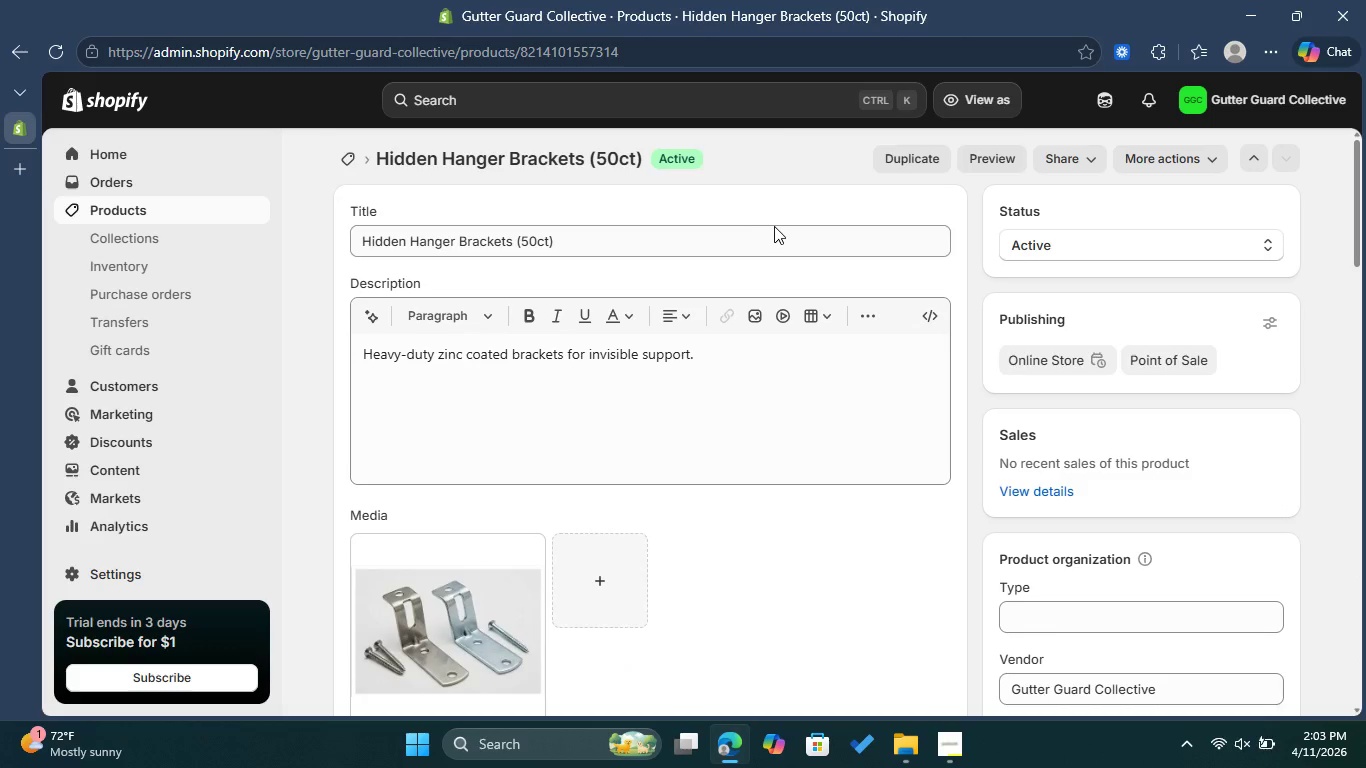 
left_click([343, 156])
 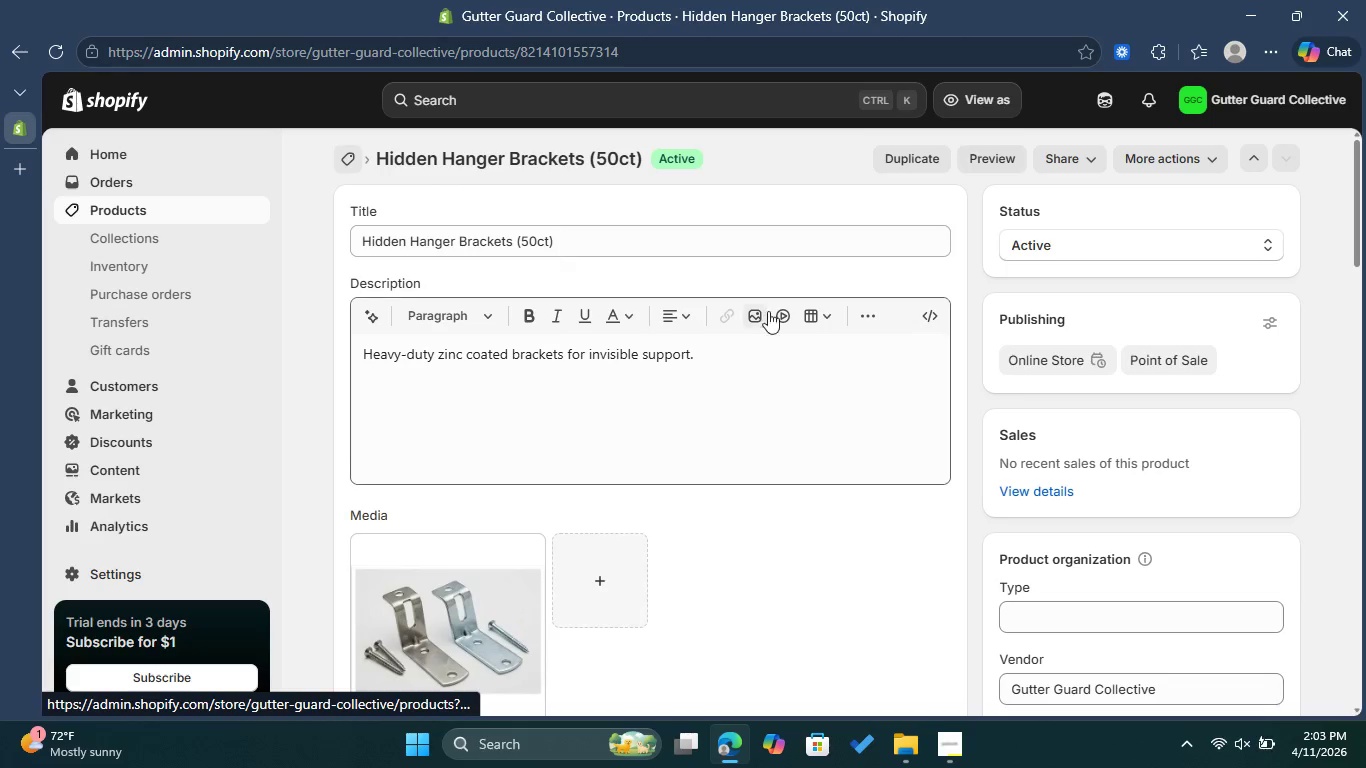 
mouse_move([752, 311])
 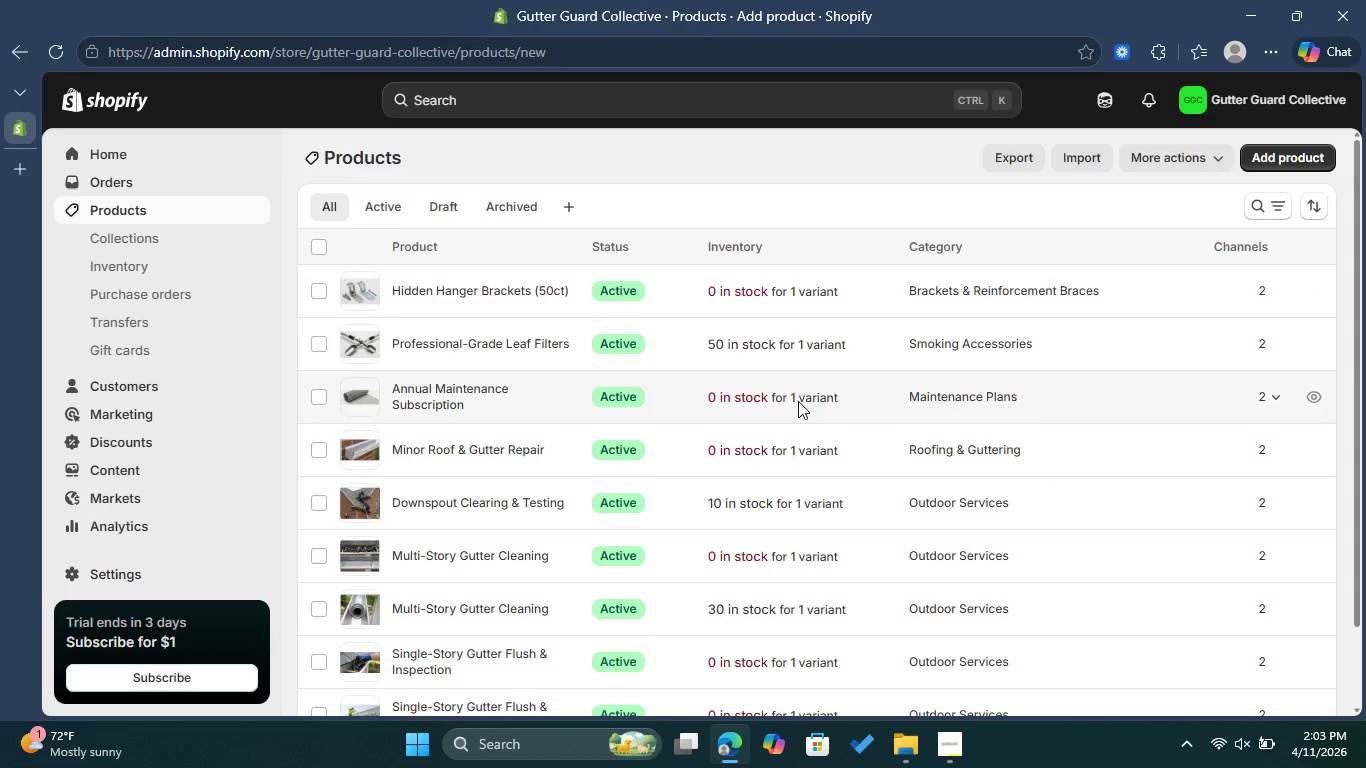 
wait(6.74)
 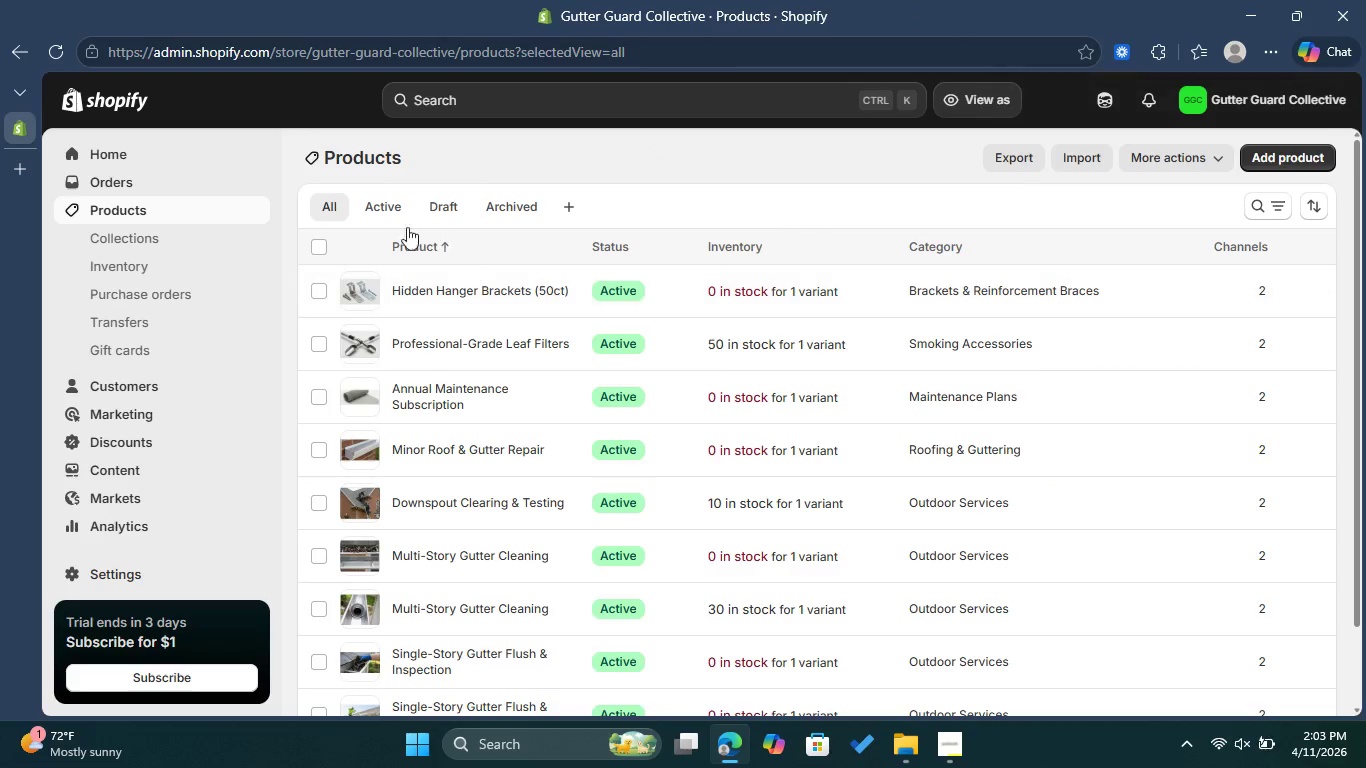 
left_click([493, 239])
 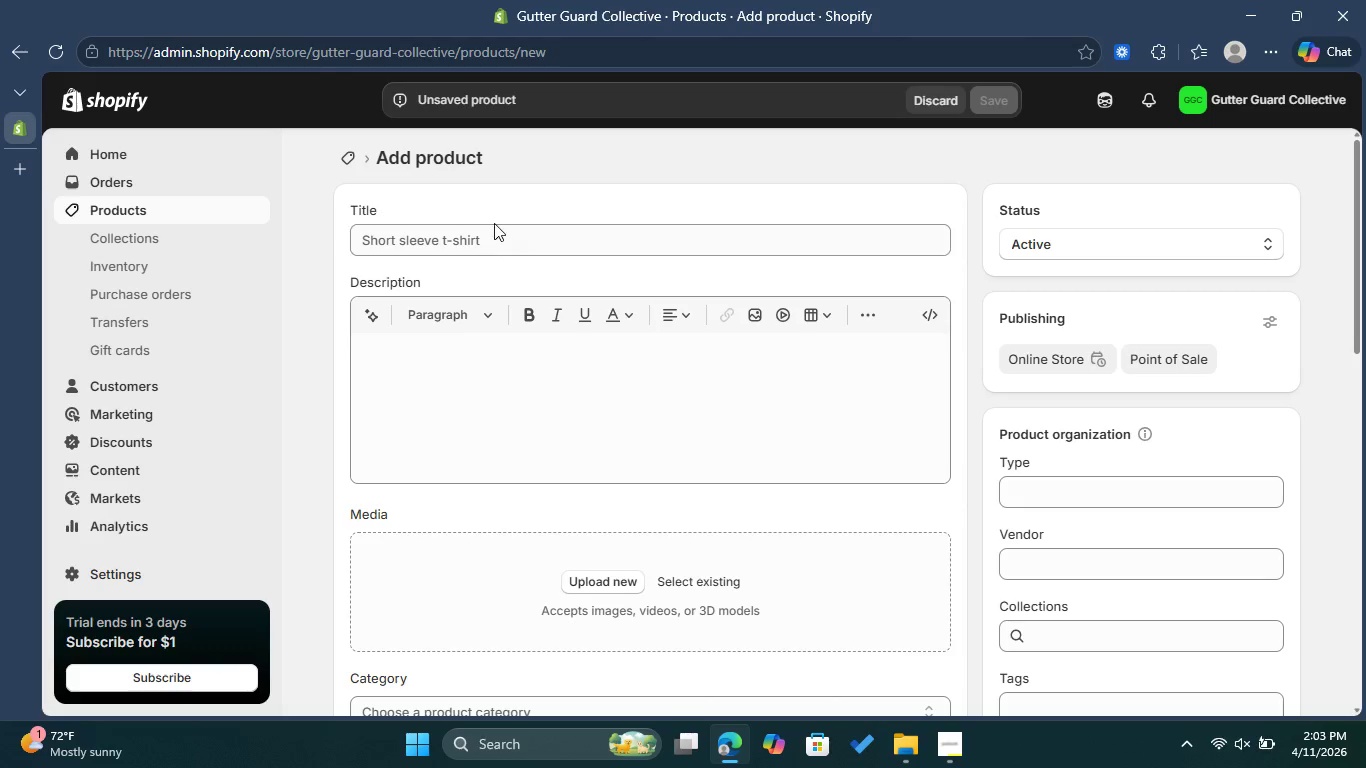 
left_click([478, 241])
 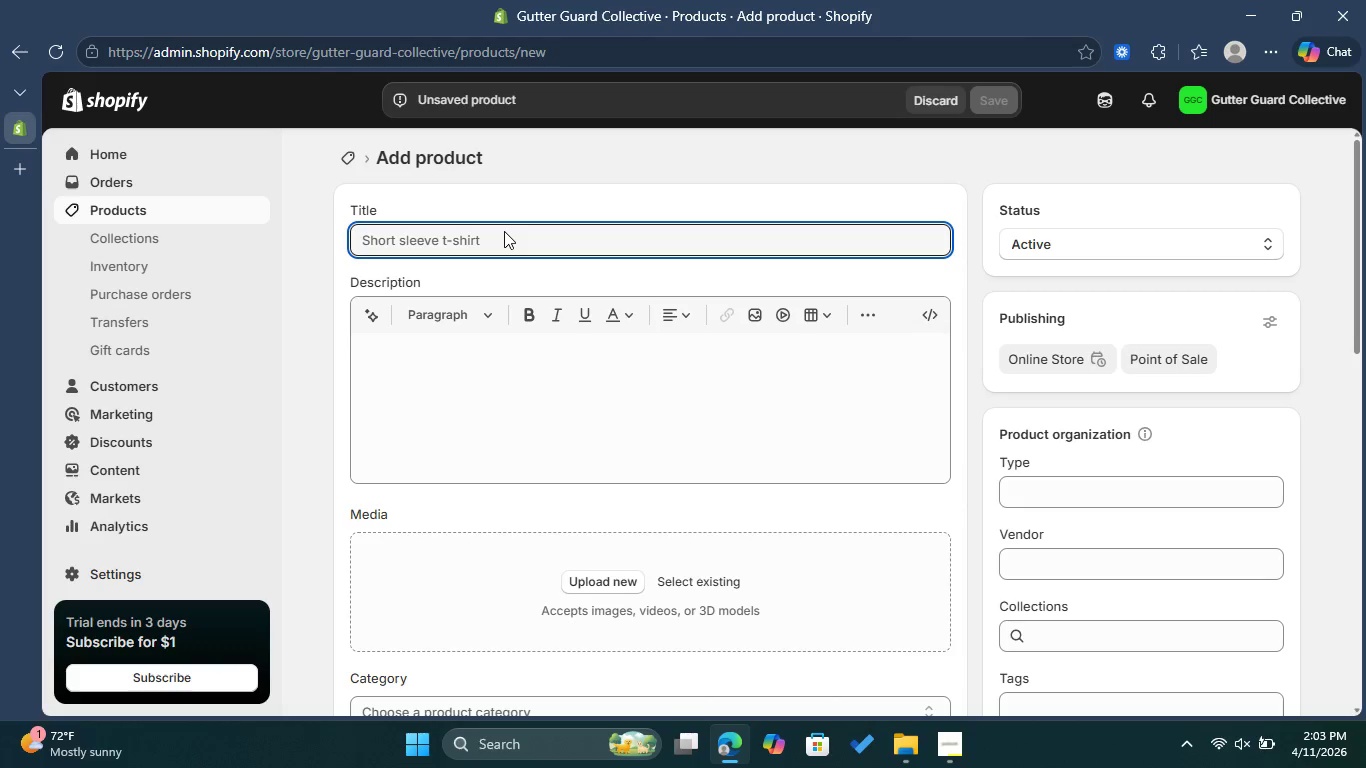 
type(Gutter Sl)
key(Backspace)
type(ealnat (Industrt)
key(Backspace)
type(ial )
 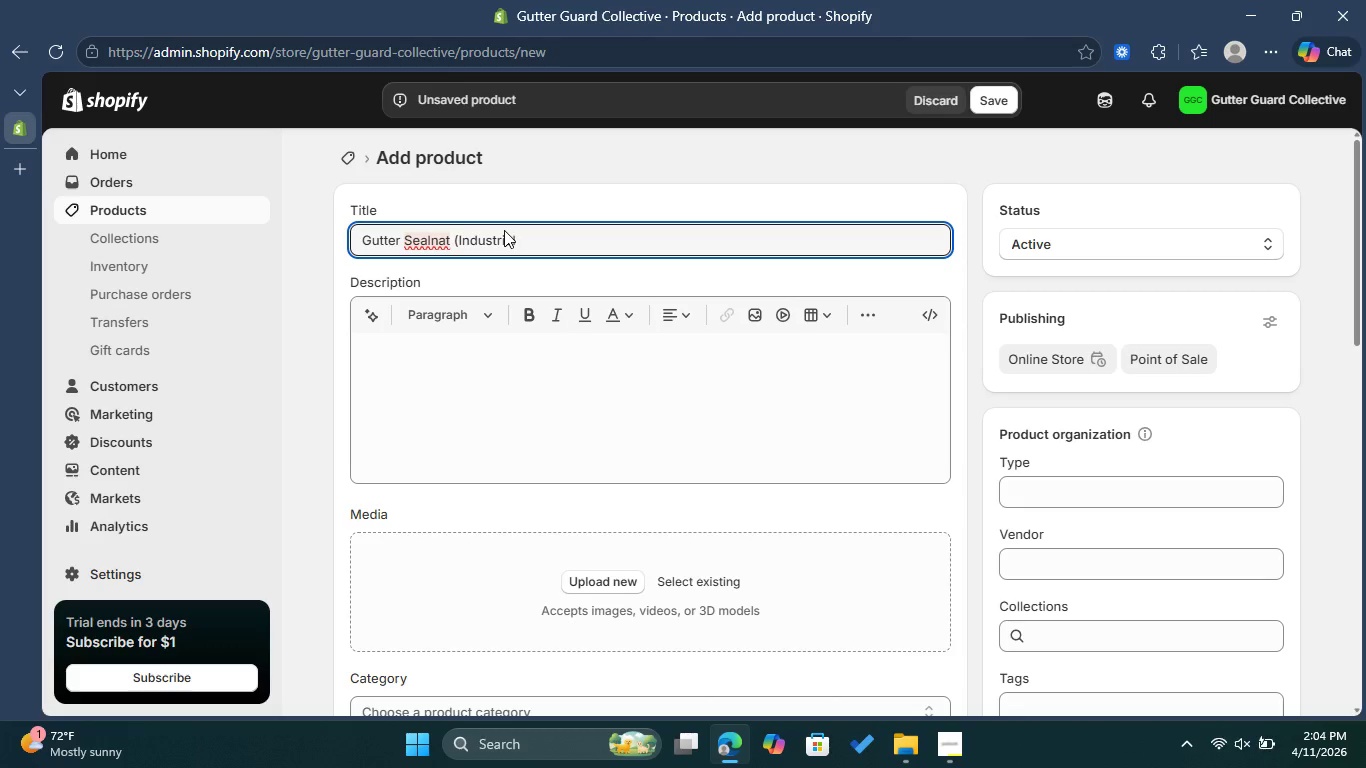 
left_click([421, 239])
 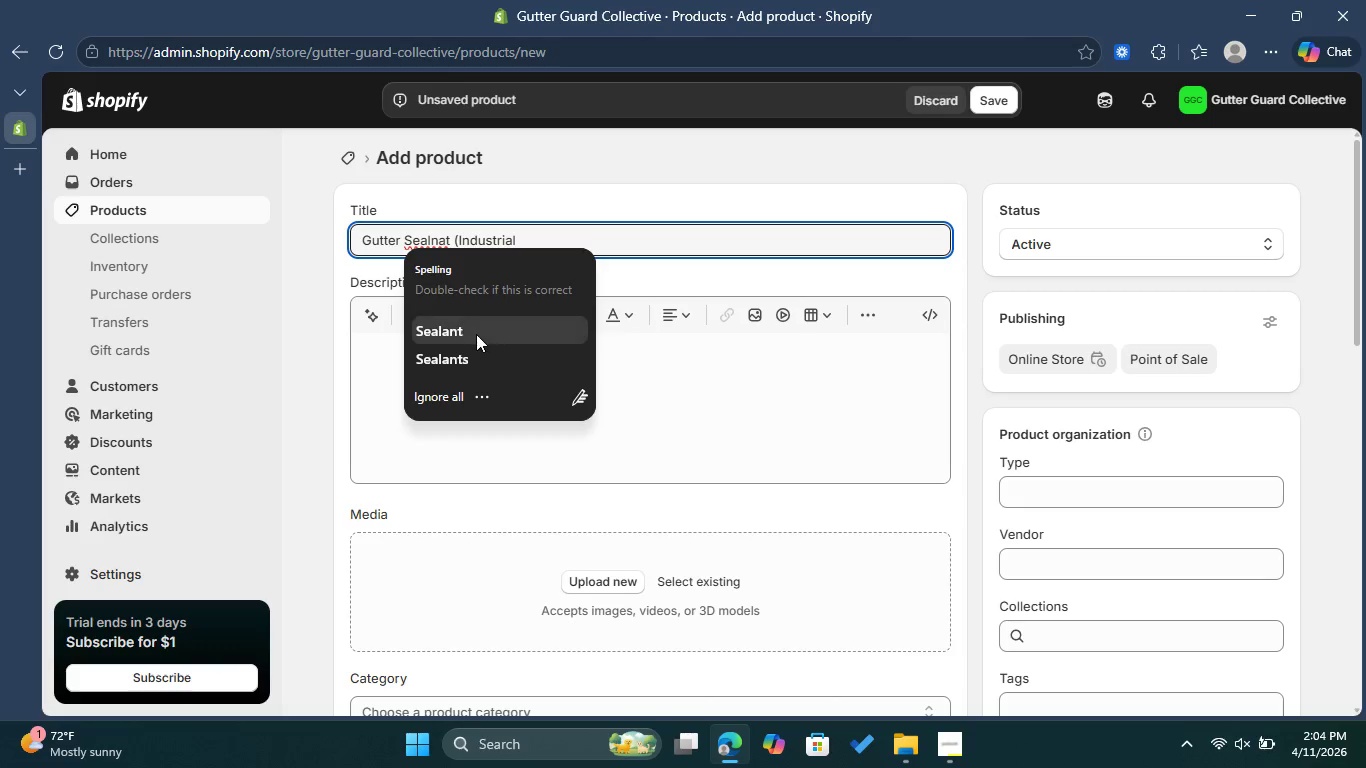 
left_click([476, 334])
 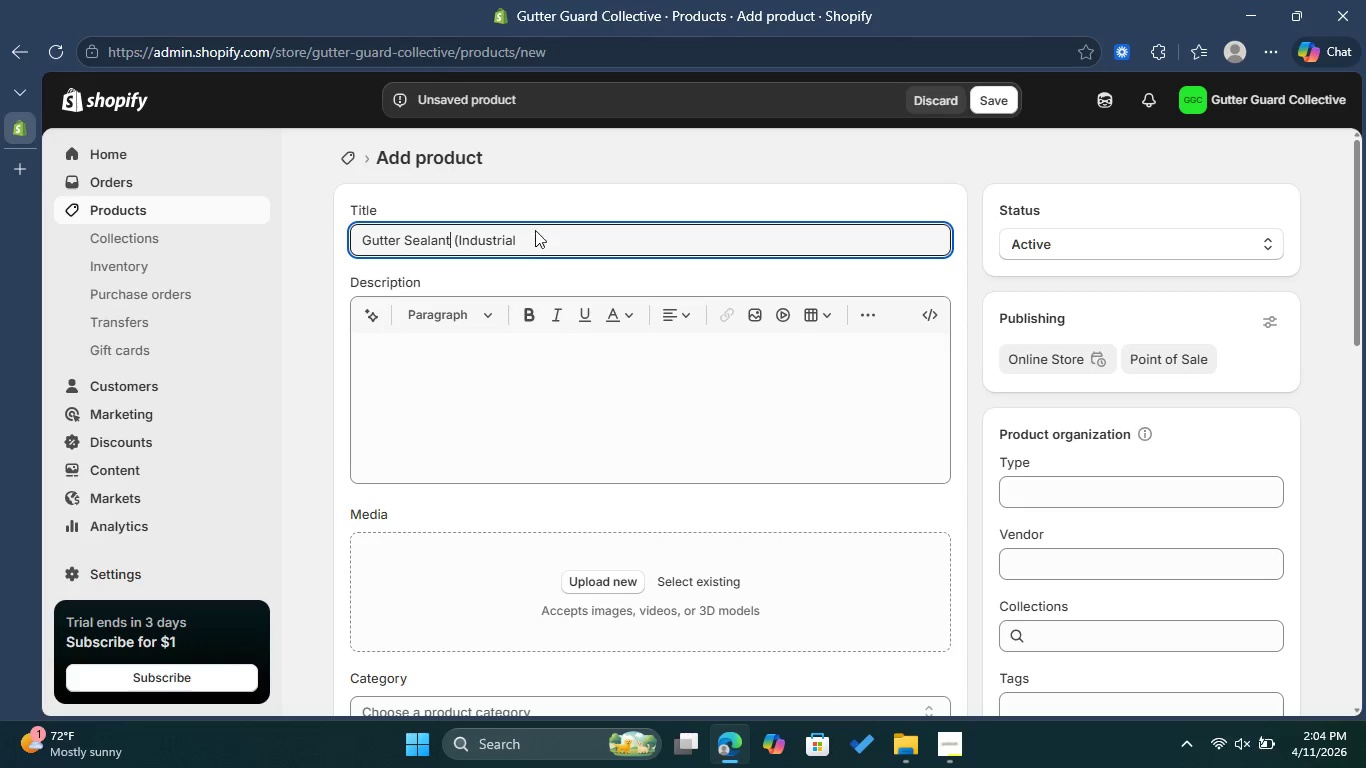 
left_click([535, 230])
 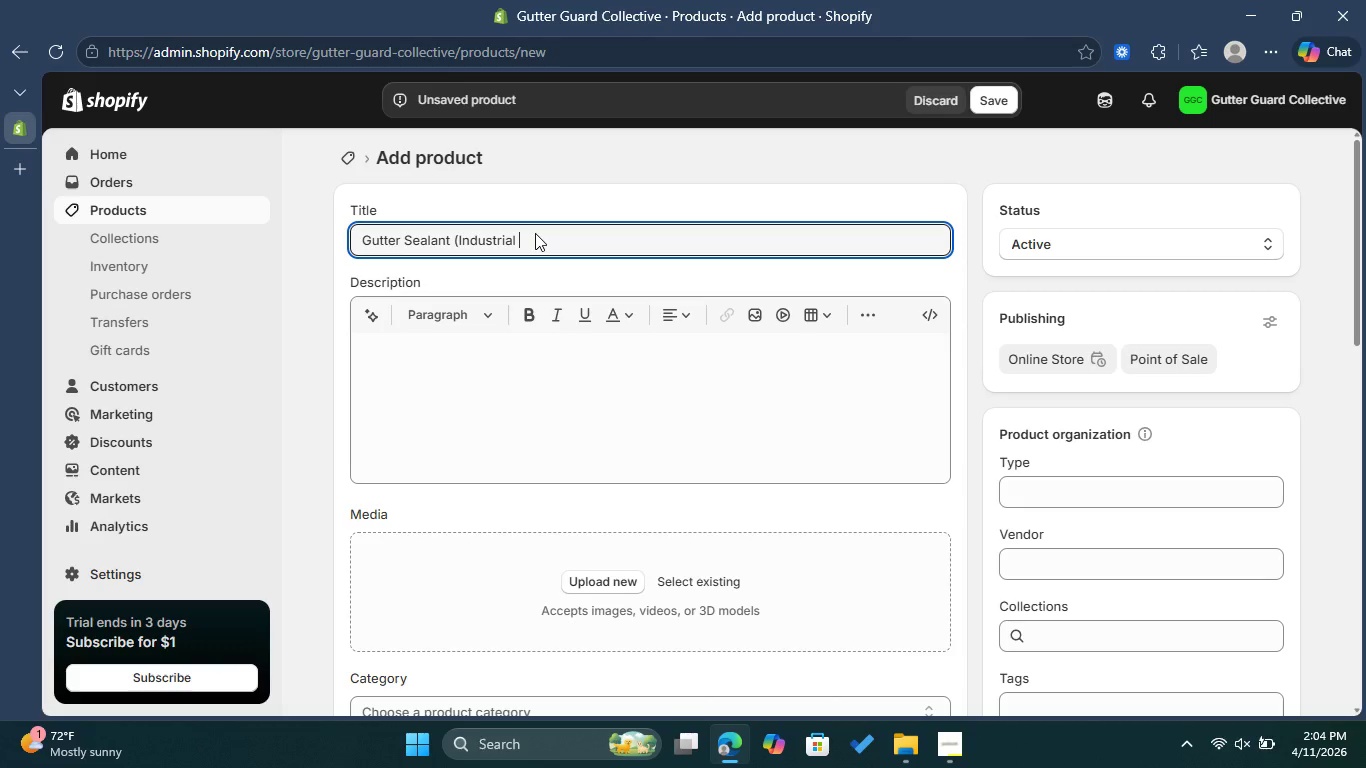 
type(Grade))
 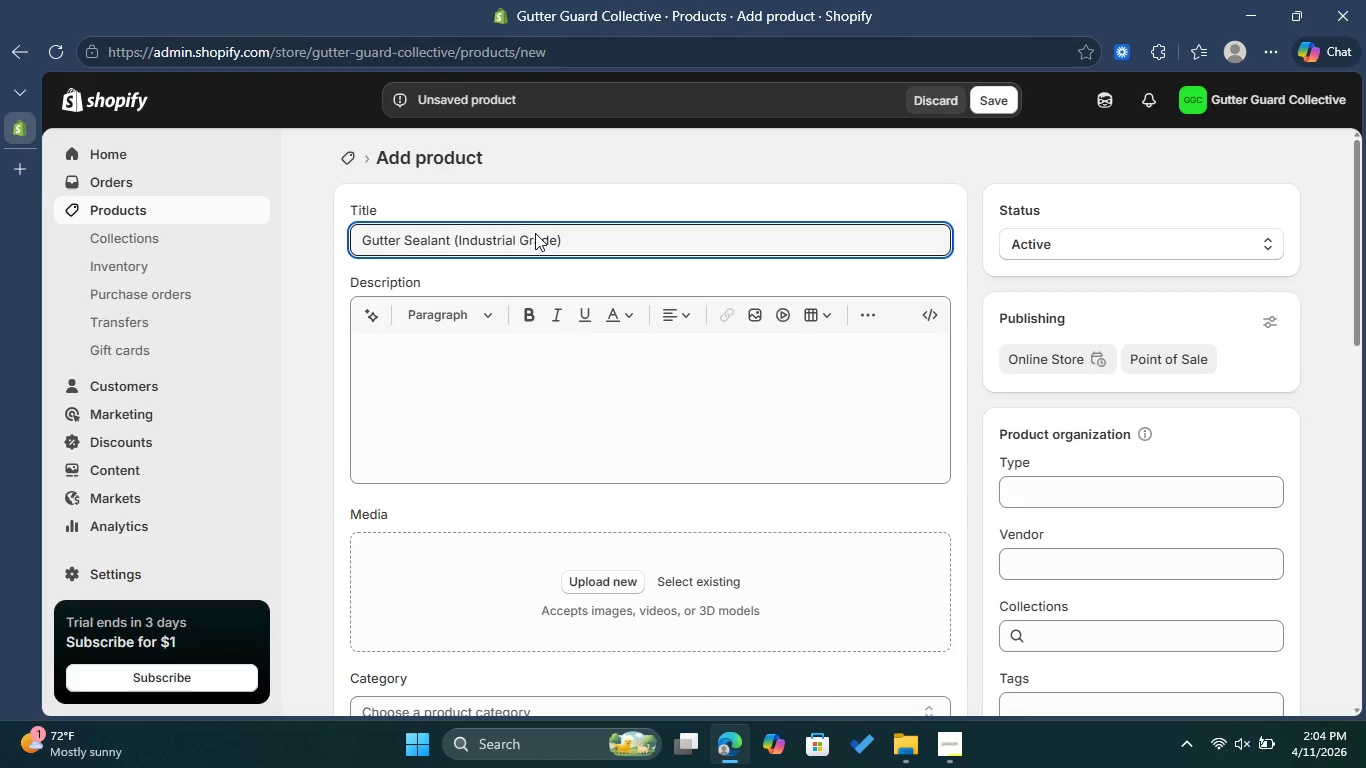 
left_click([466, 369])
 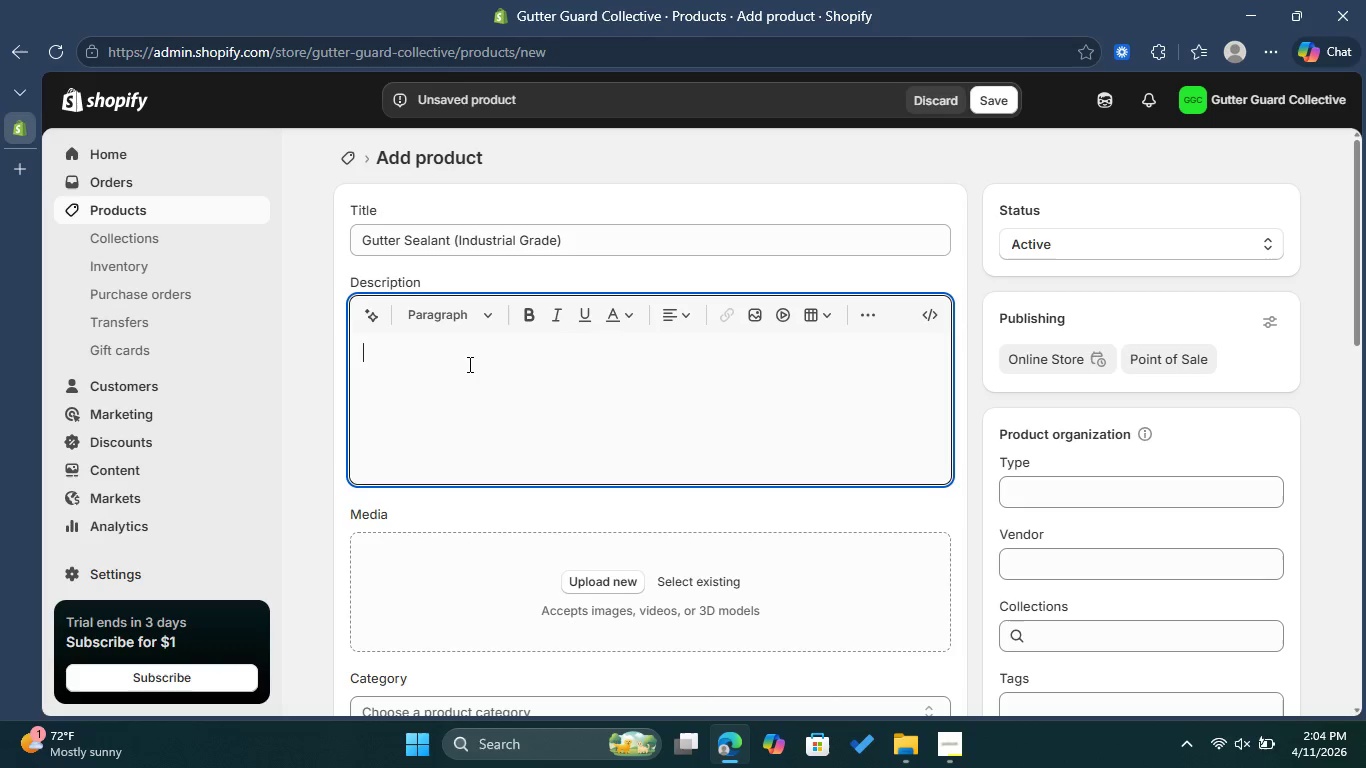 
wait(7.39)
 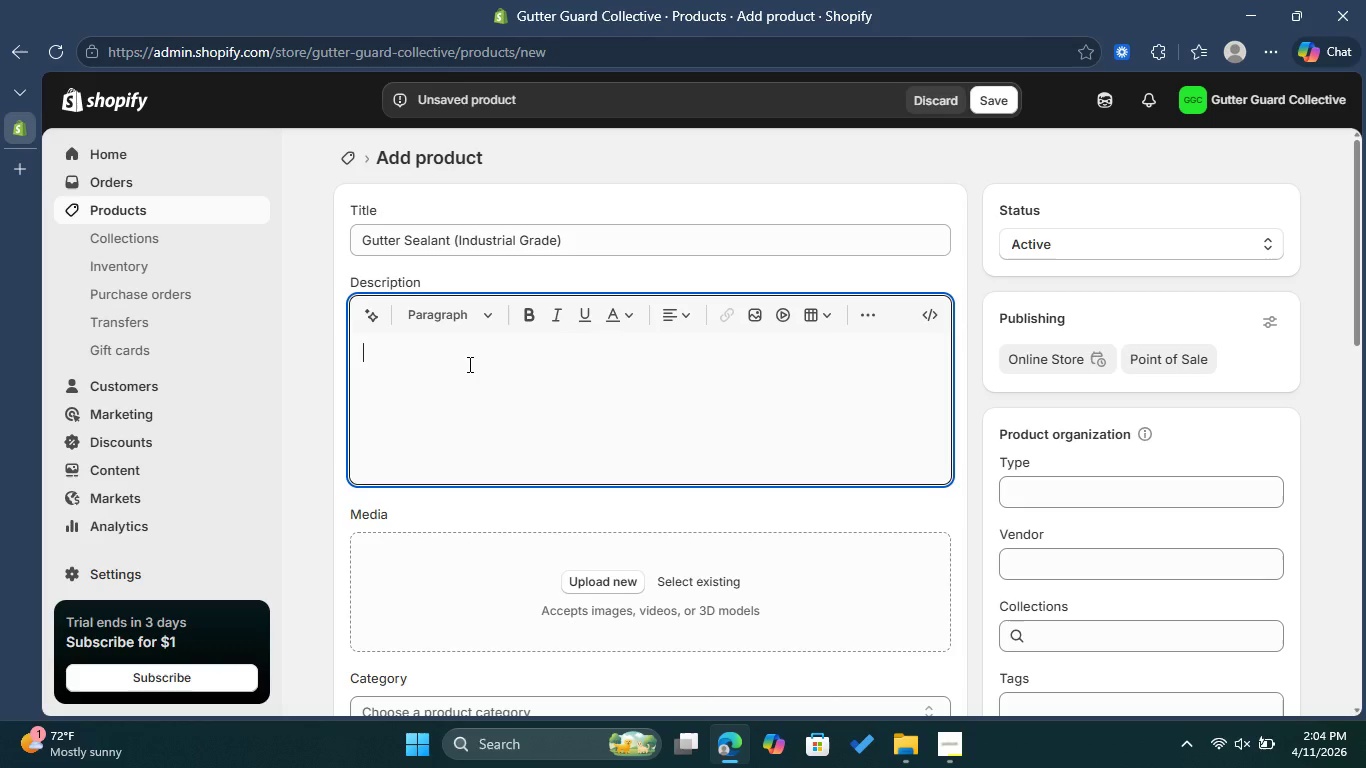 
type(Advanced polymer formua )
key(Backspace)
key(Backspace)
type(al)
key(Backspace)
key(Backspace)
type(la for permanent )
 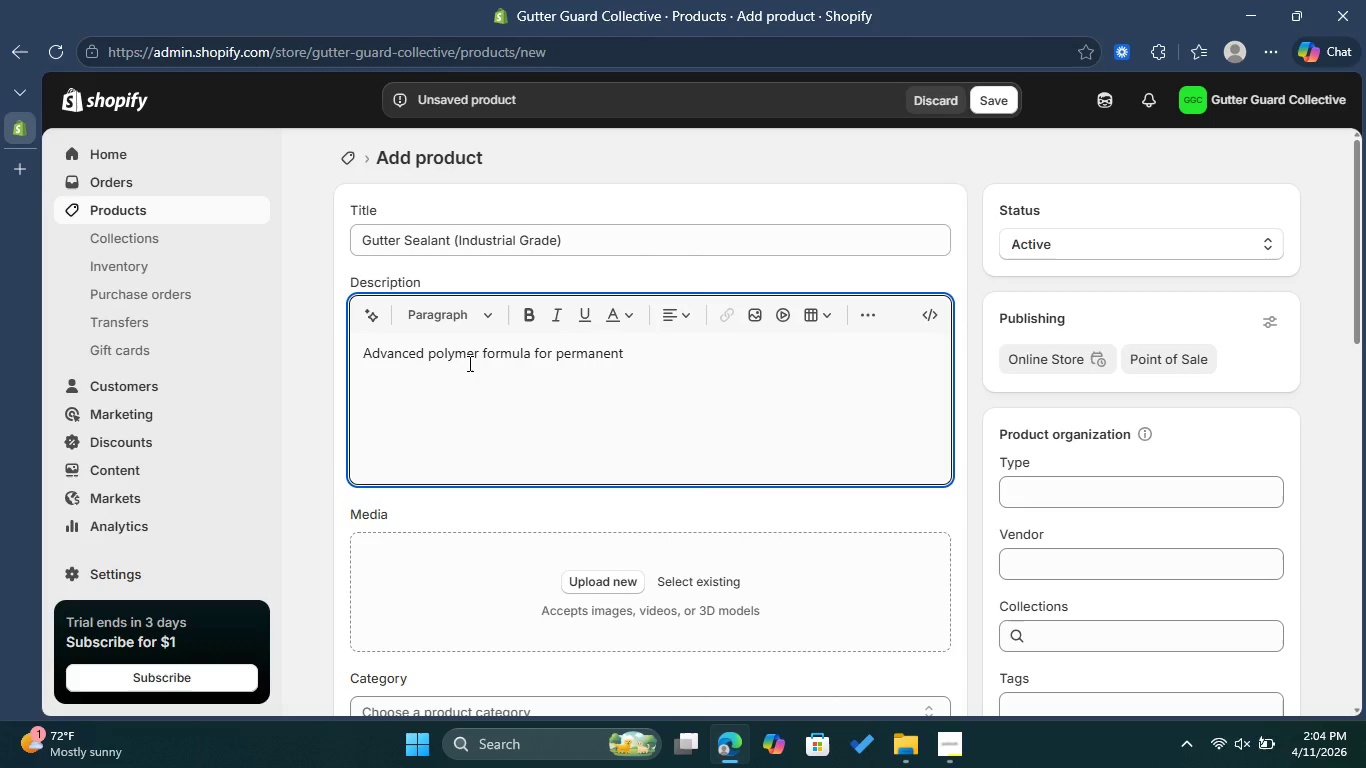 
type(waterproff )
key(Backspace)
key(Backspace)
key(Backspace)
key(Backspace)
type(of )
key(Backspace)
key(Backspace)
type(of seals.)
 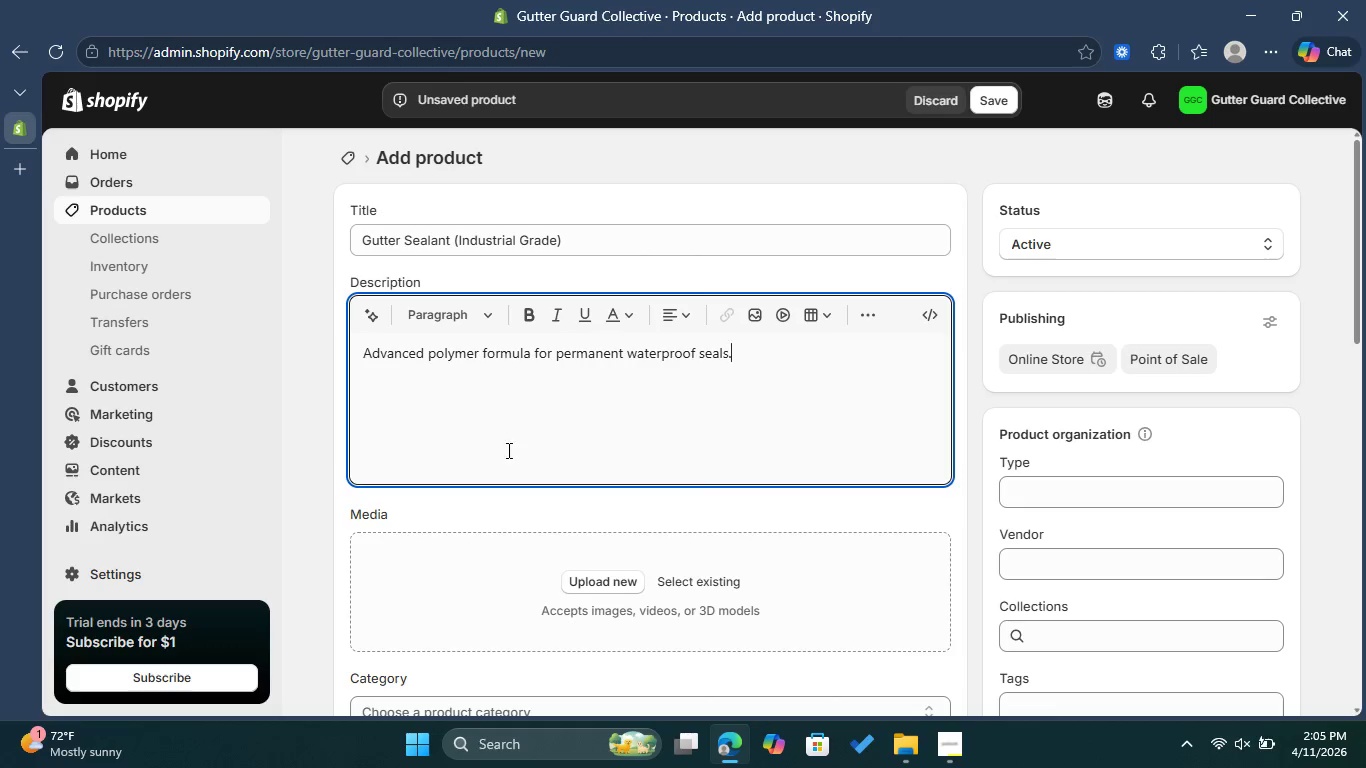 
scroll: coordinate [523, 464], scroll_direction: down, amount: 1.0
 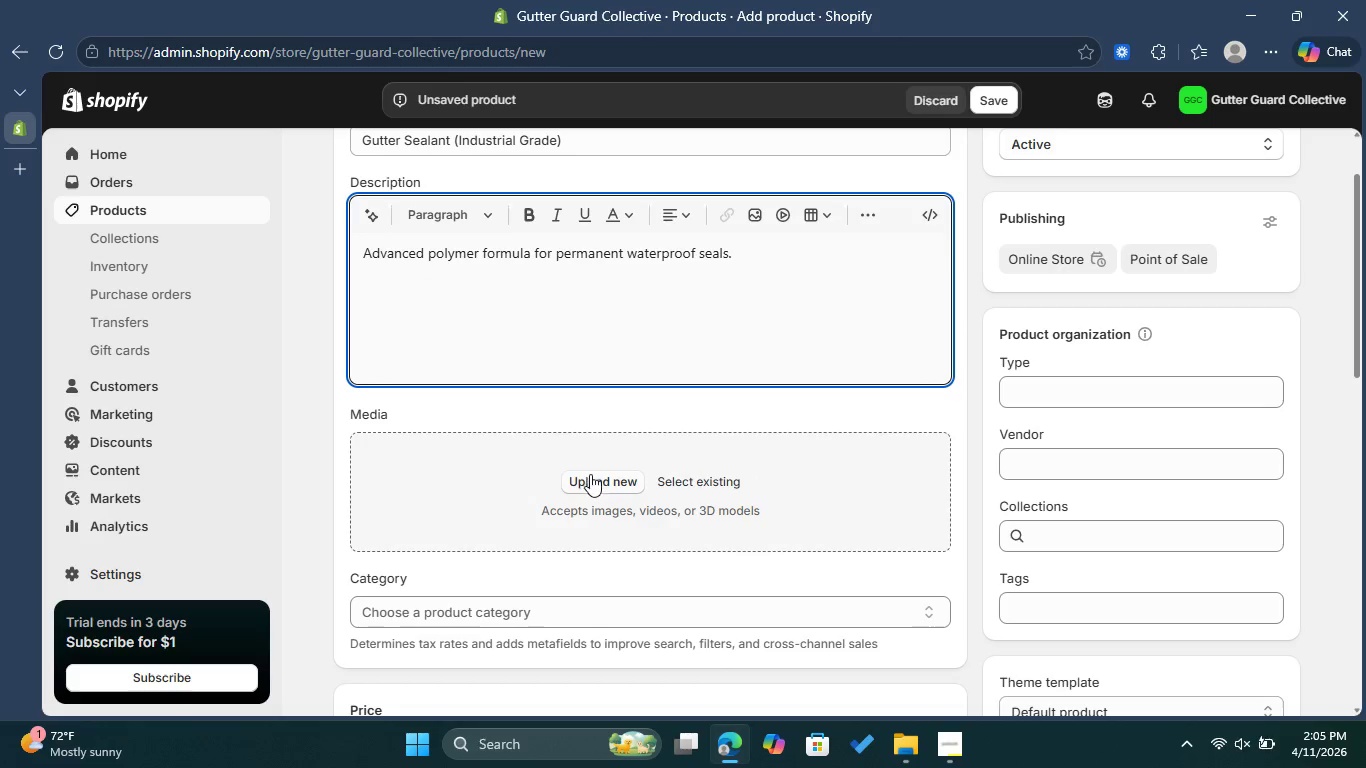 
left_click([591, 474])
 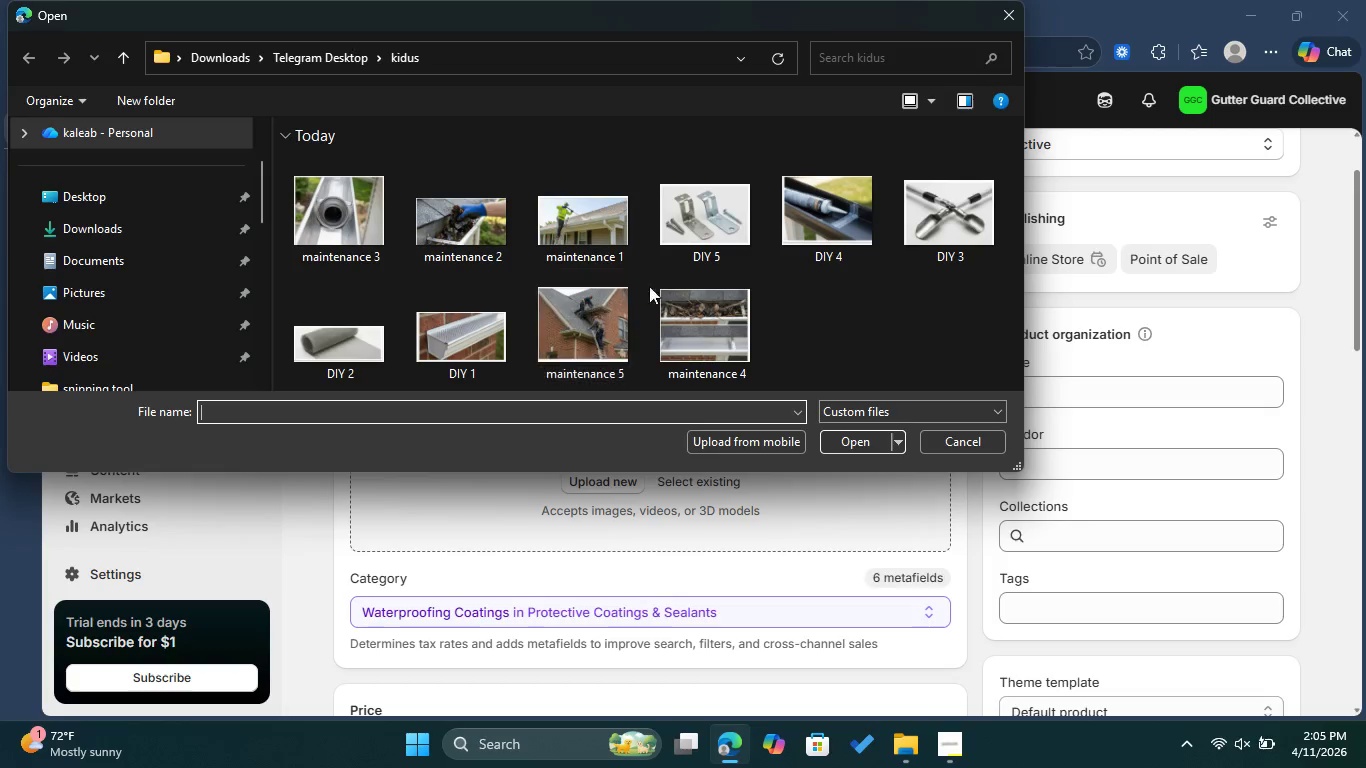 
left_click([836, 221])
 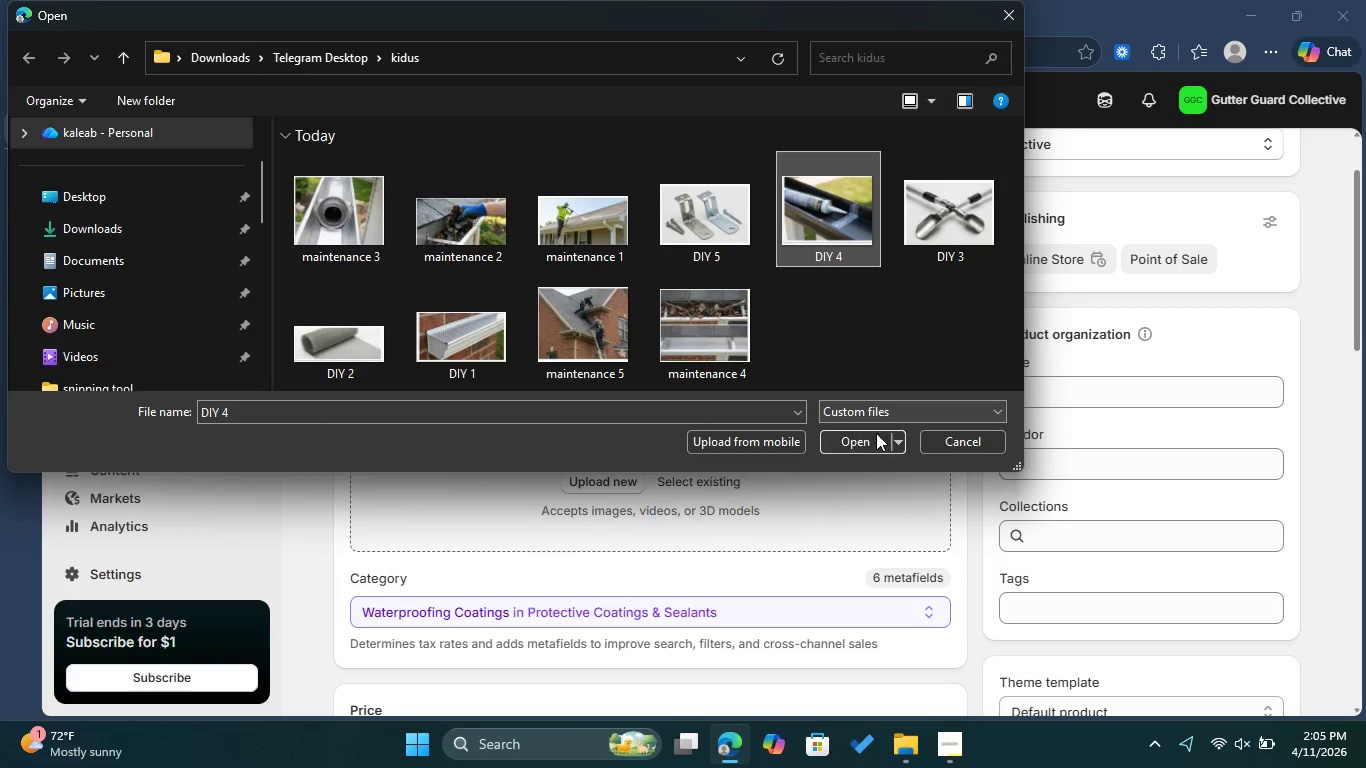 
left_click([872, 438])
 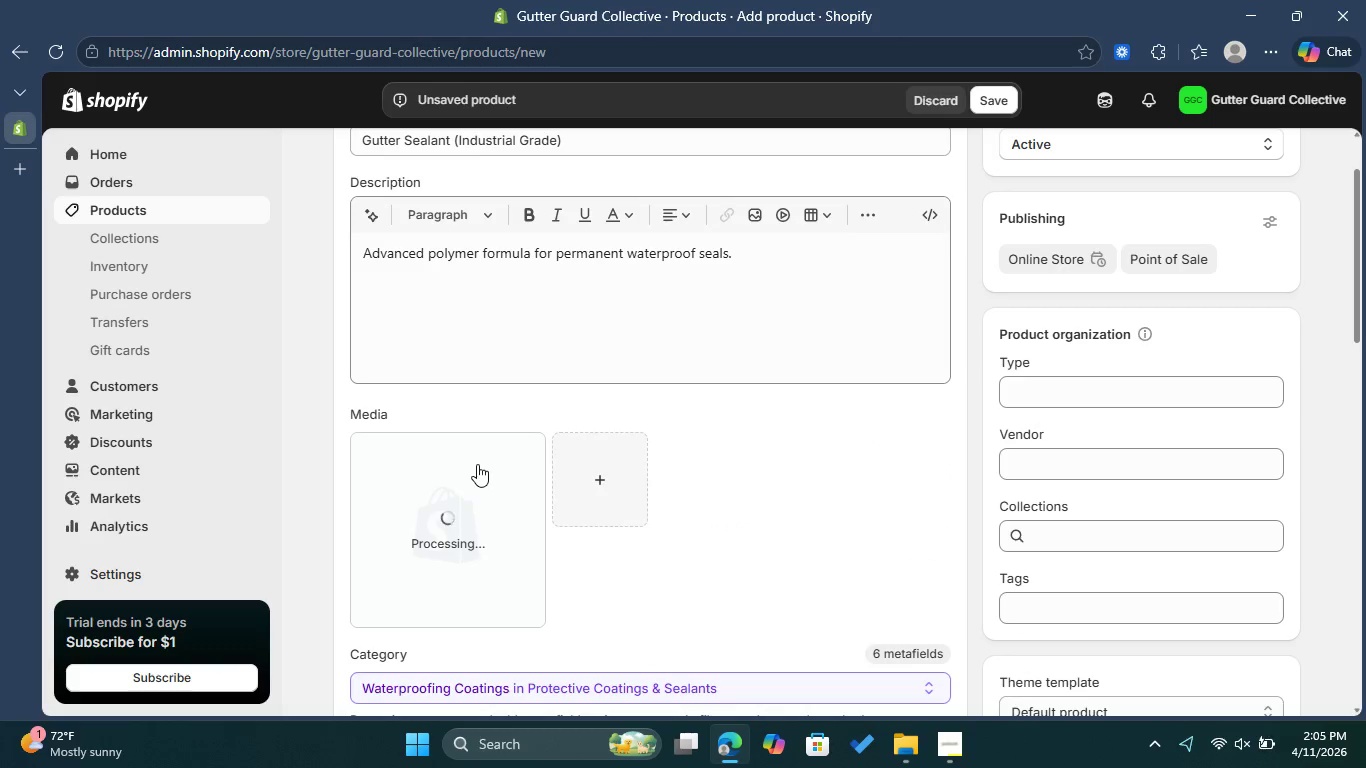 
wait(5.73)
 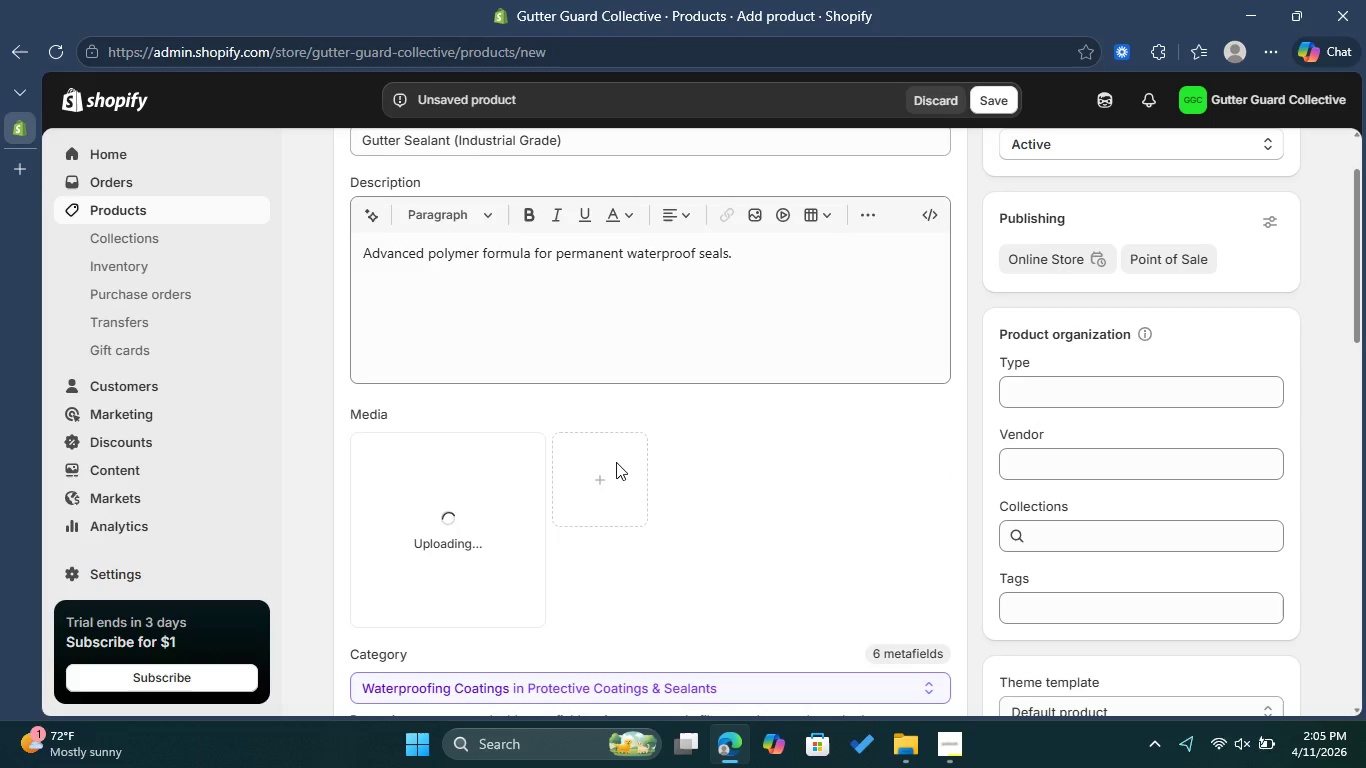 
left_click([468, 500])
 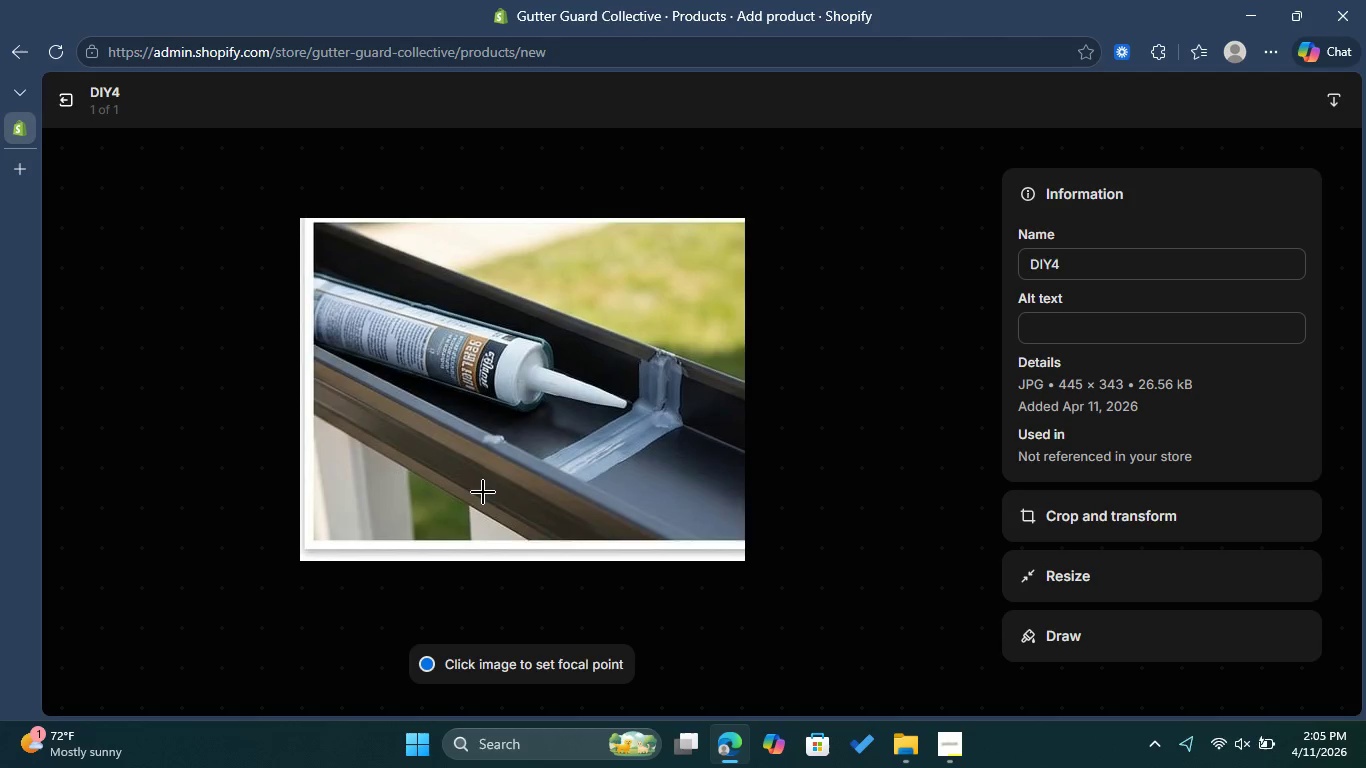 
left_click([1134, 326])
 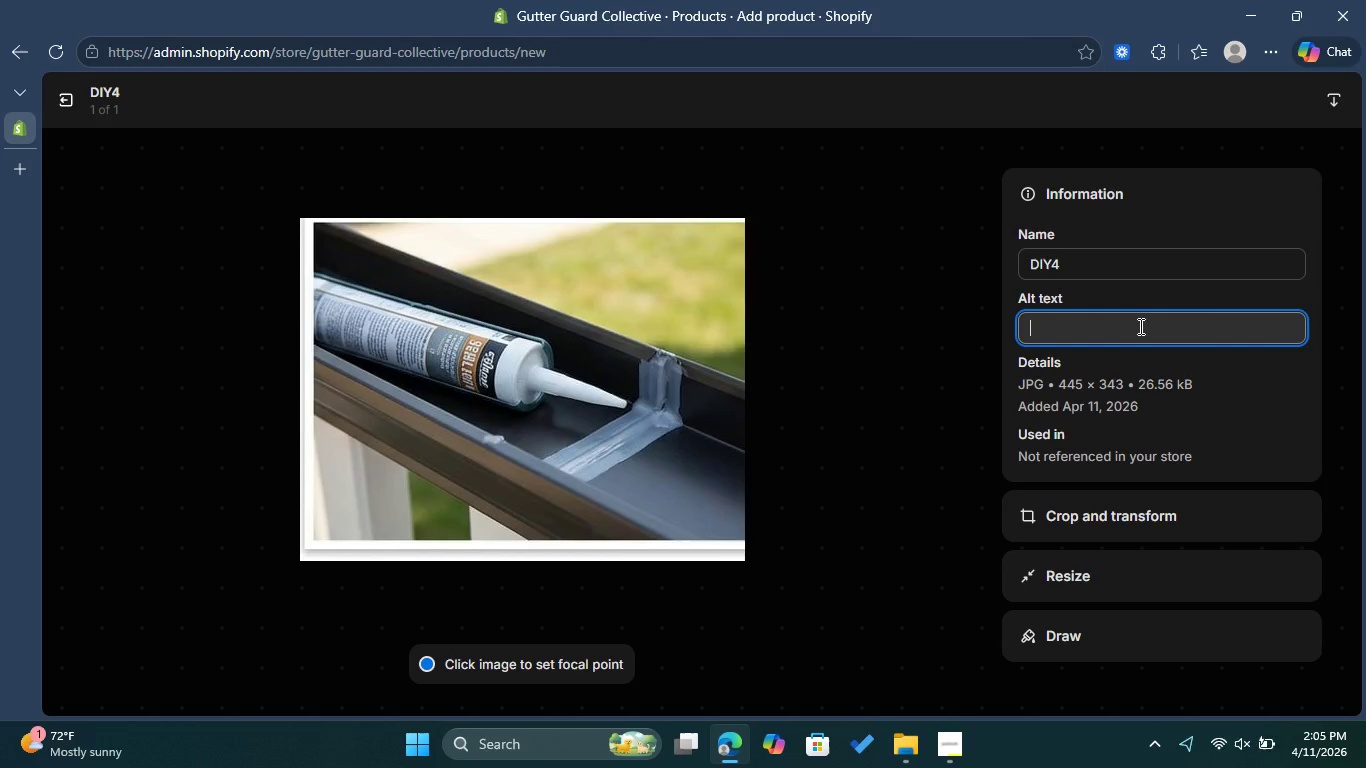 
type(Application of water proff )
key(Backspace)
key(Backspace)
key(Backspace)
key(Backspace)
key(Backspace)
key(Backspace)
key(Backspace)
type(proof )
 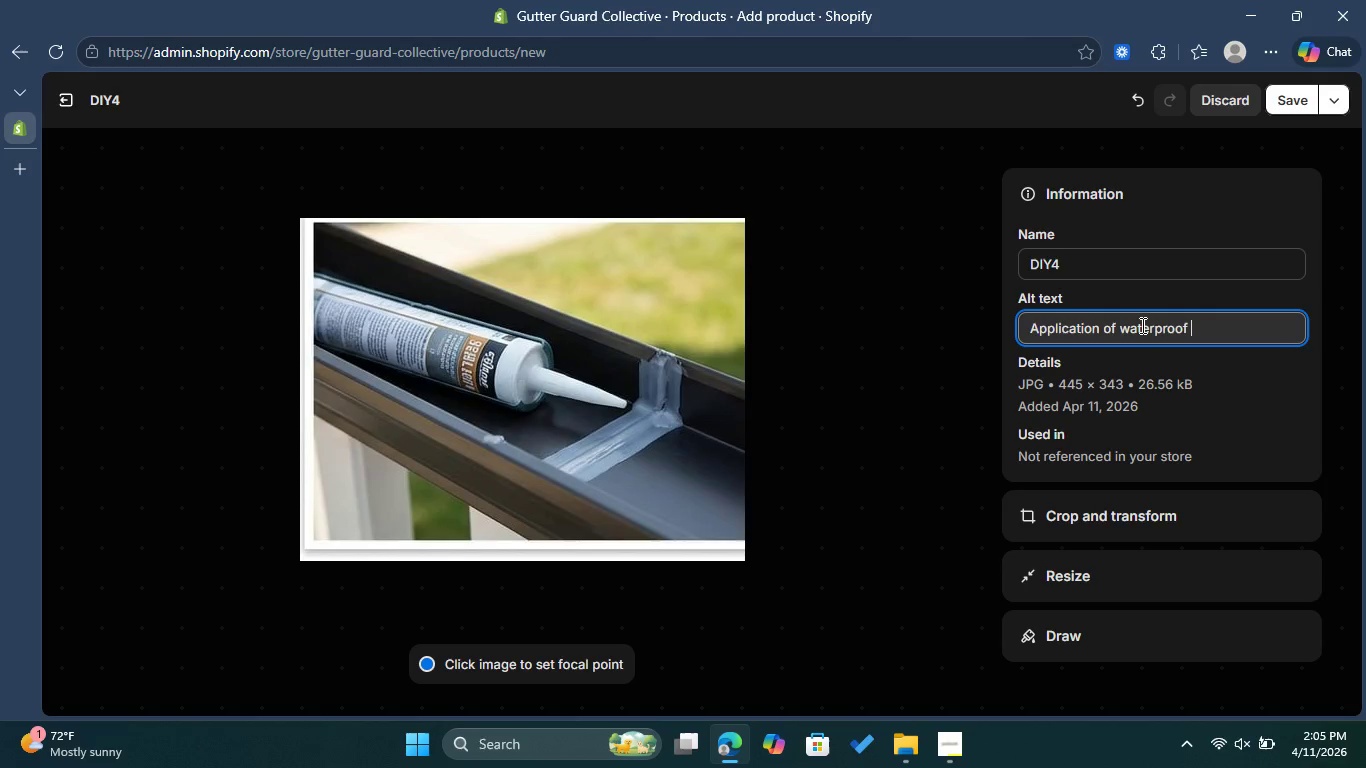 
type(polymer sealnat to)
 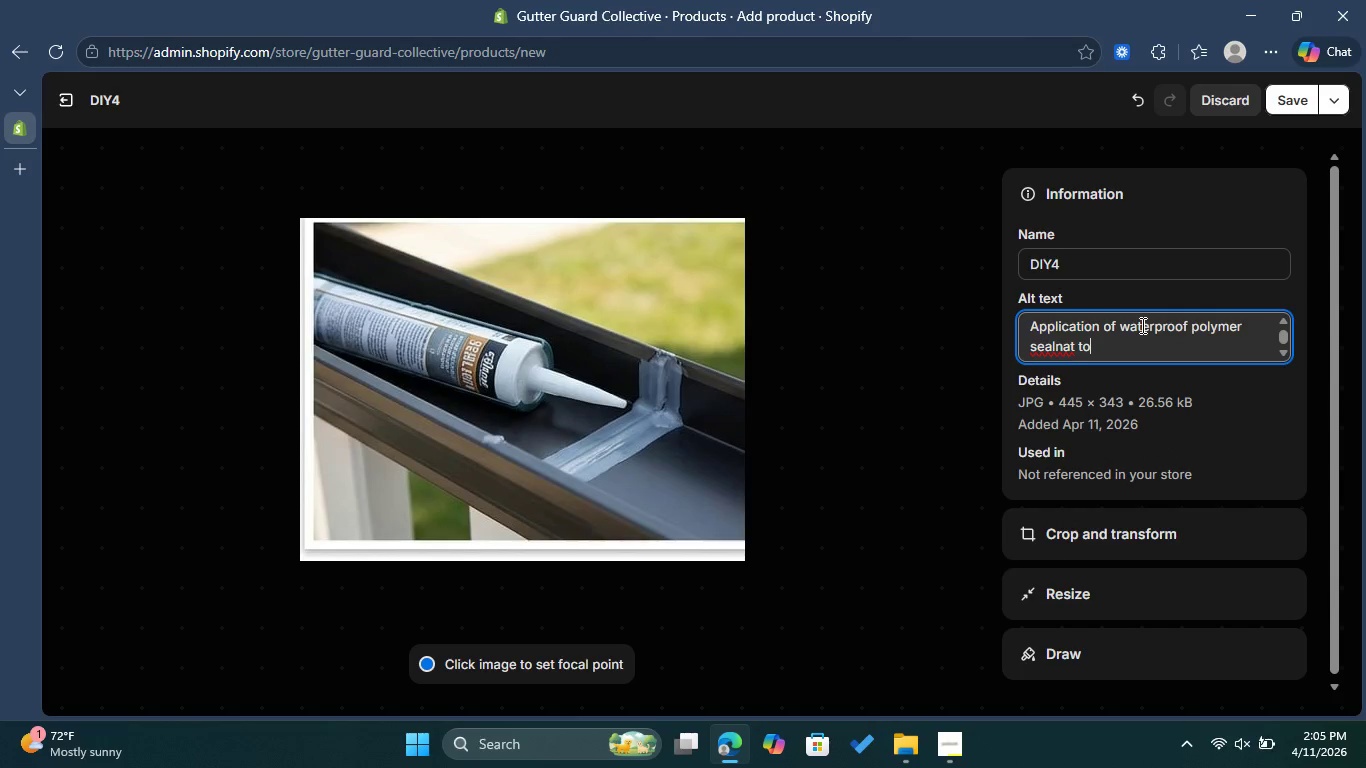 
key(ArrowLeft)
 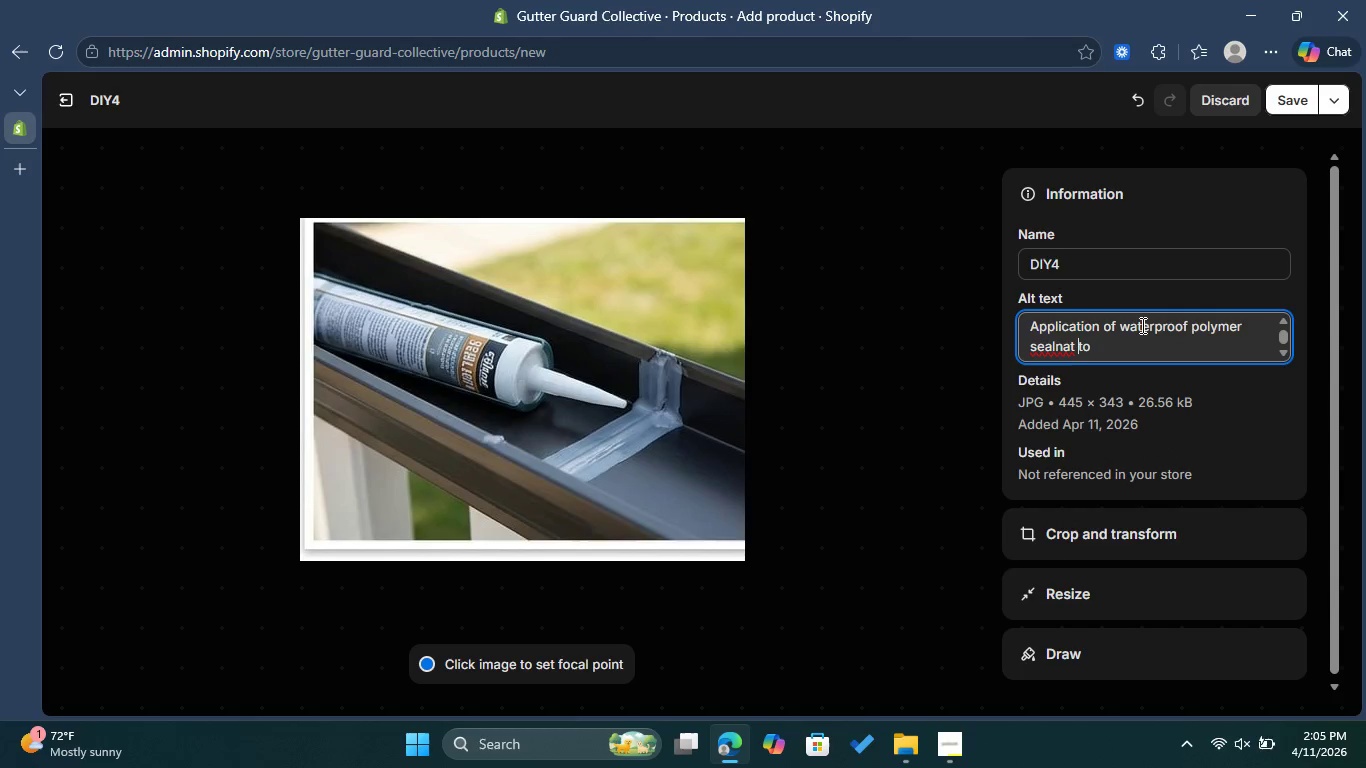 
key(ArrowLeft)
 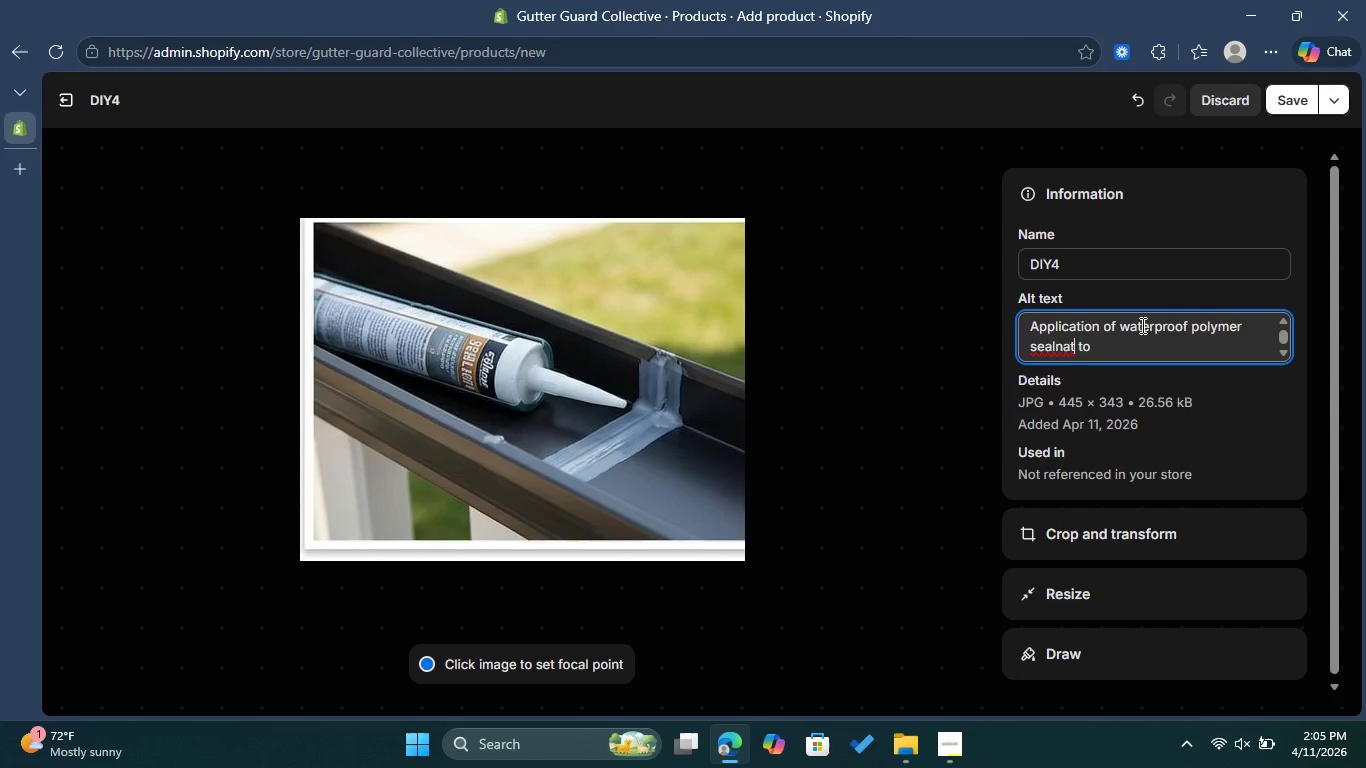 
key(ArrowLeft)
 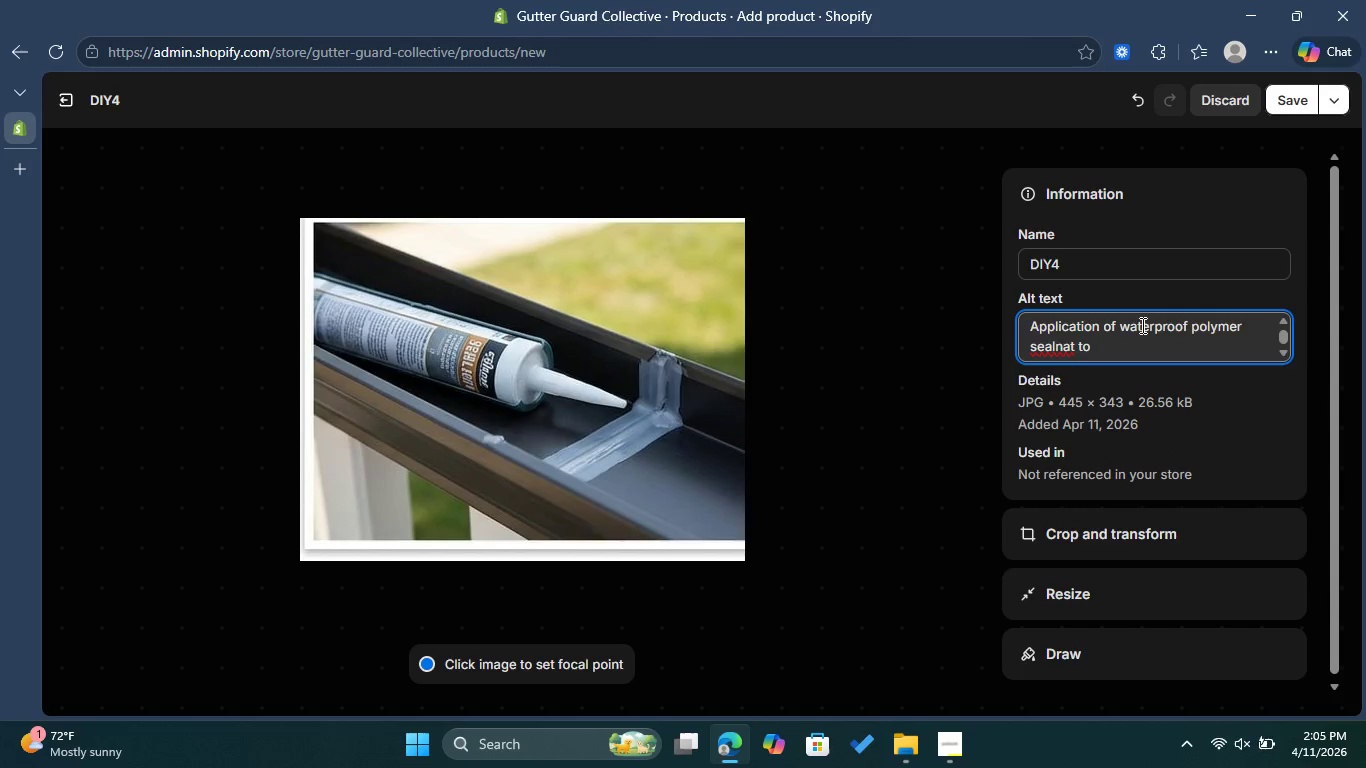 
key(ArrowLeft)
 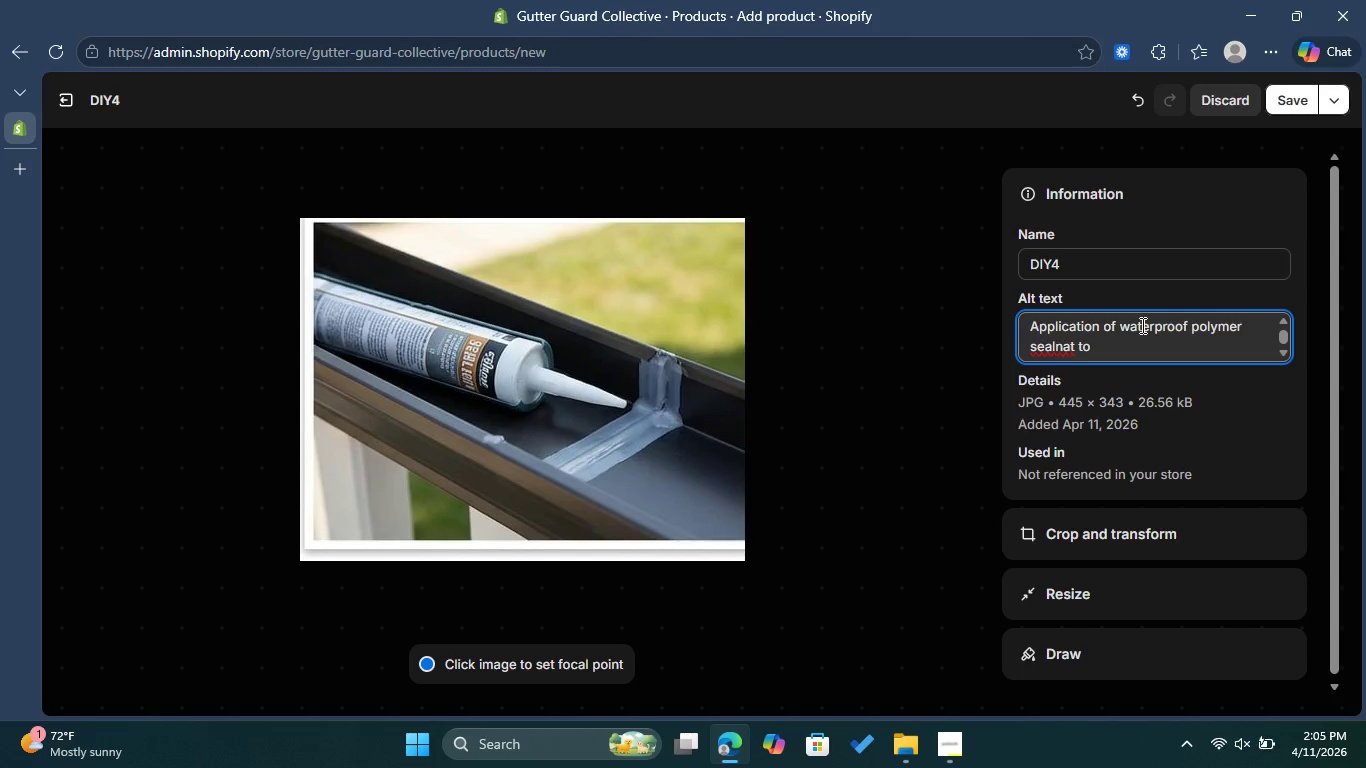 
wait(8.64)
 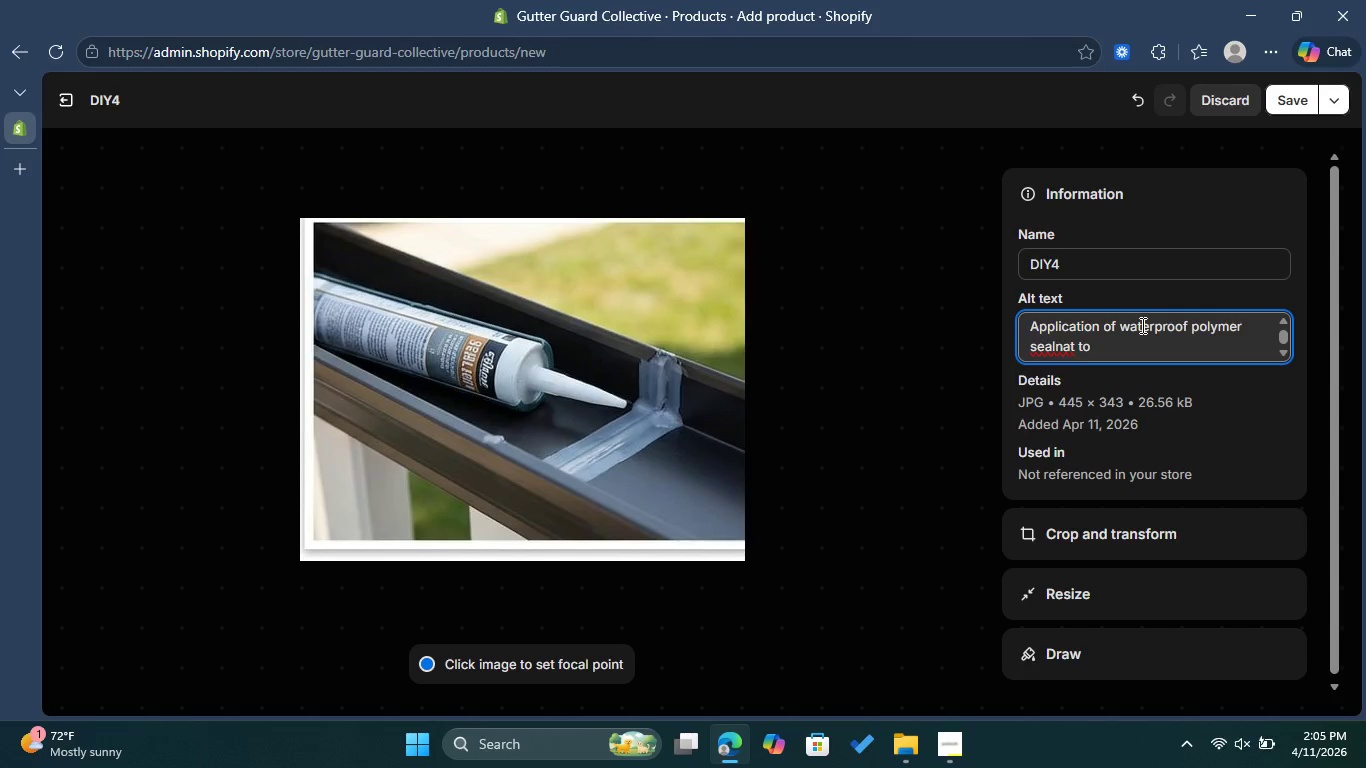 
key(Backspace)
key(Backspace)
type(an)
 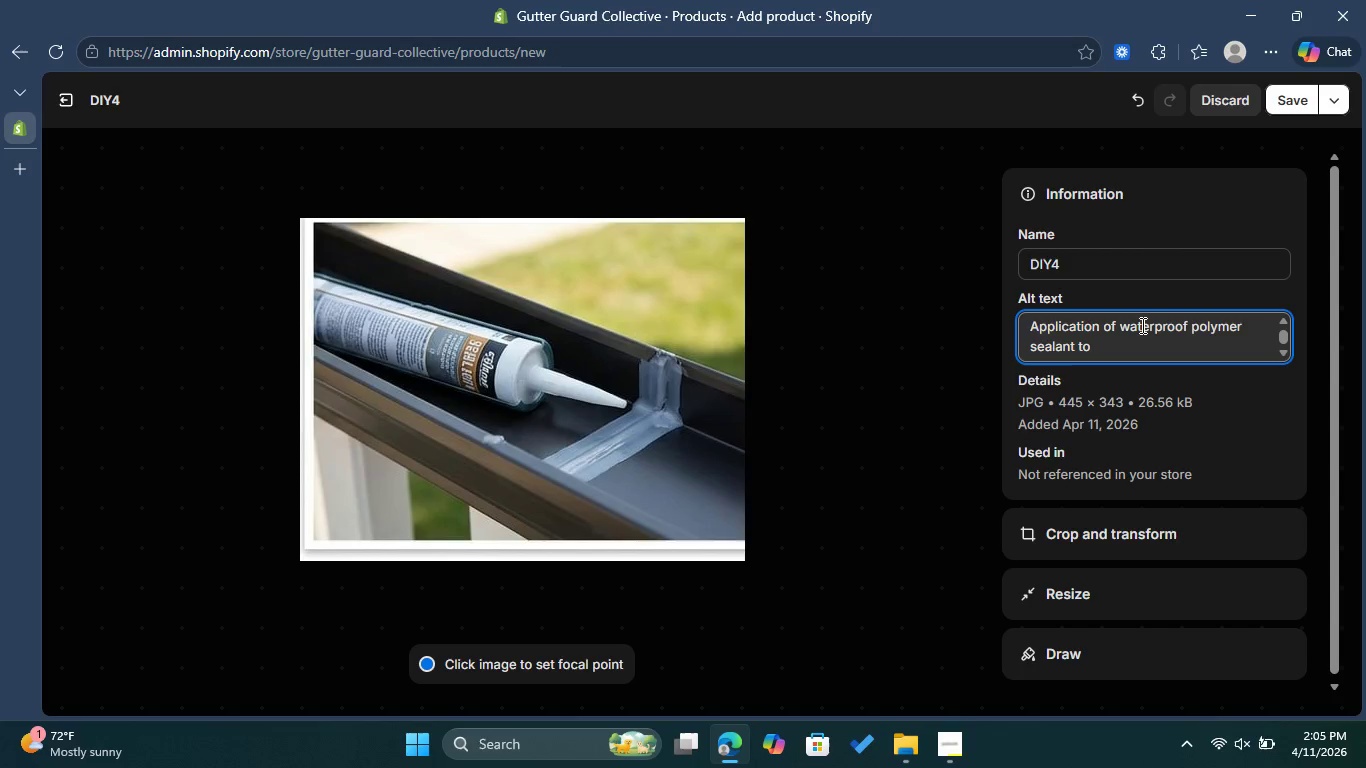 
key(ArrowRight)
 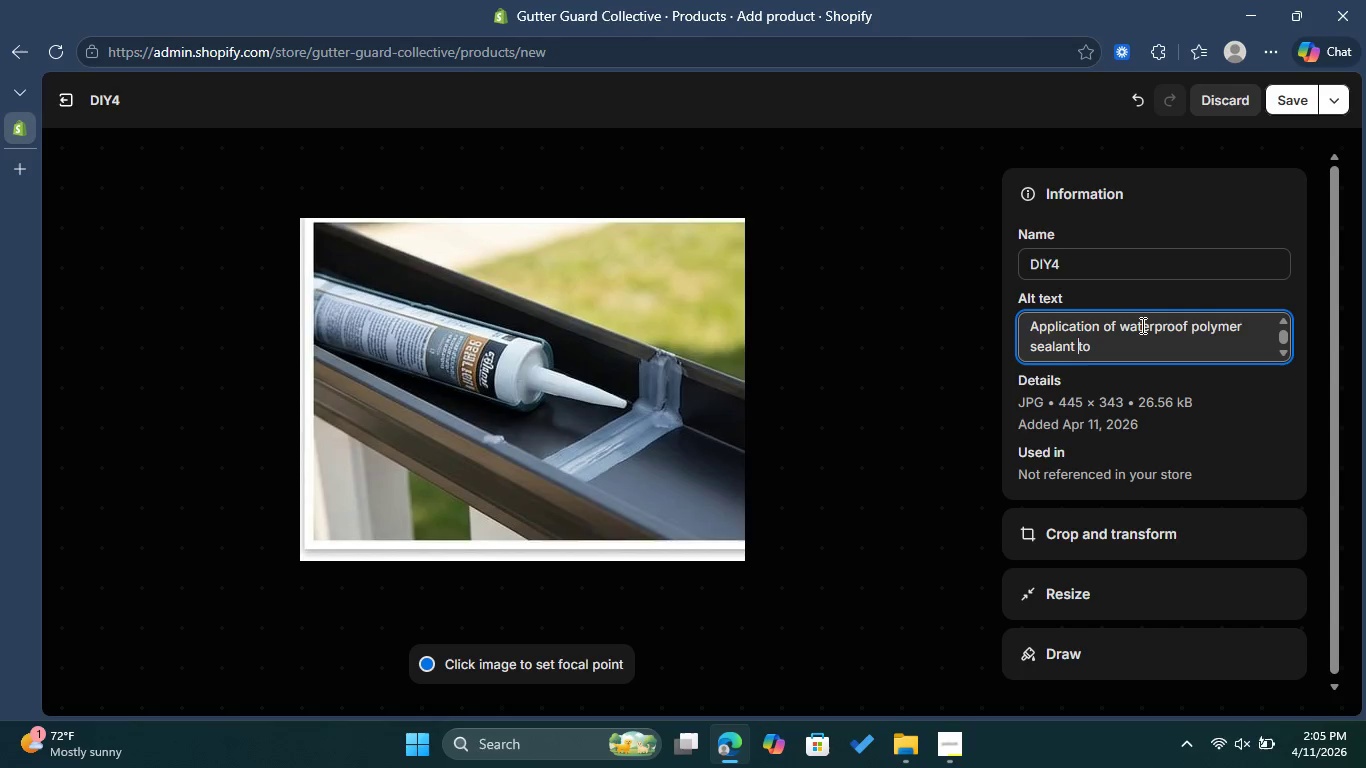 
key(ArrowRight)
 